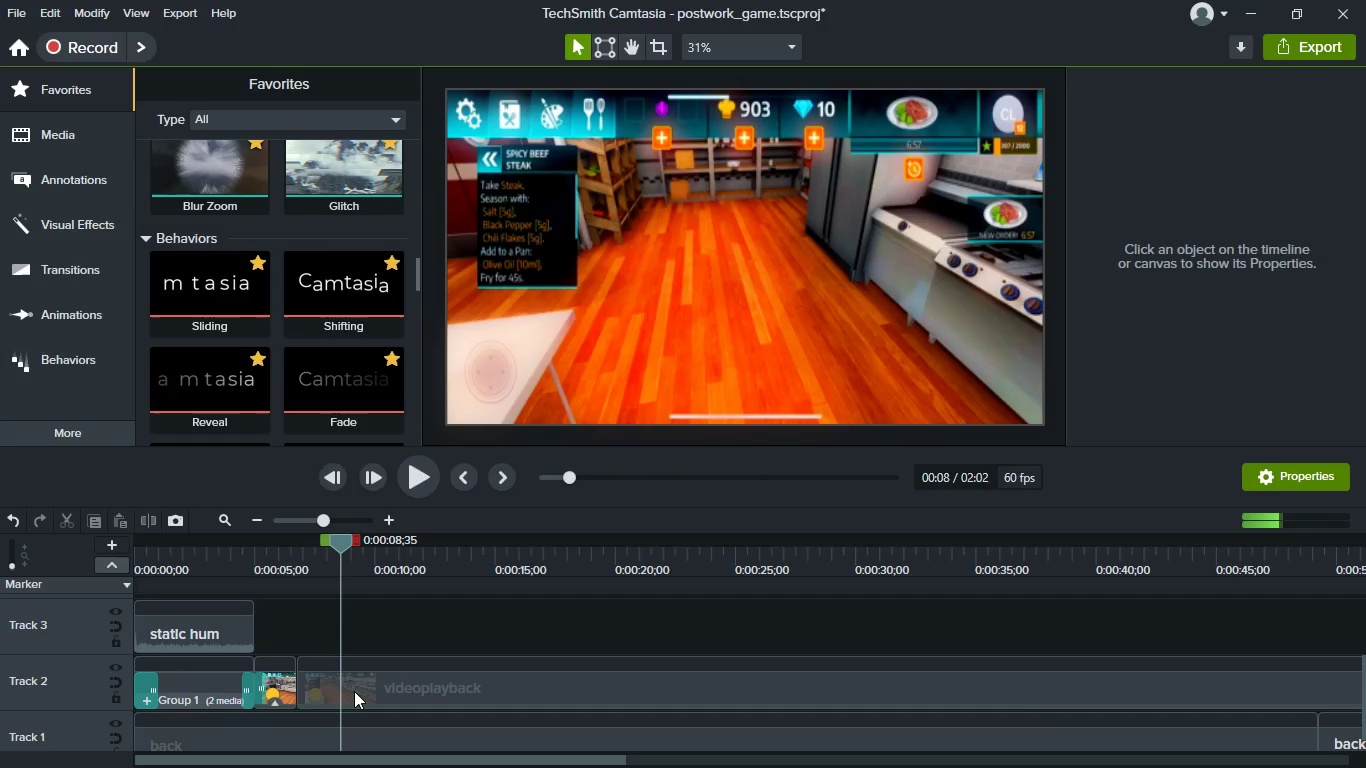 
left_click([354, 691])
 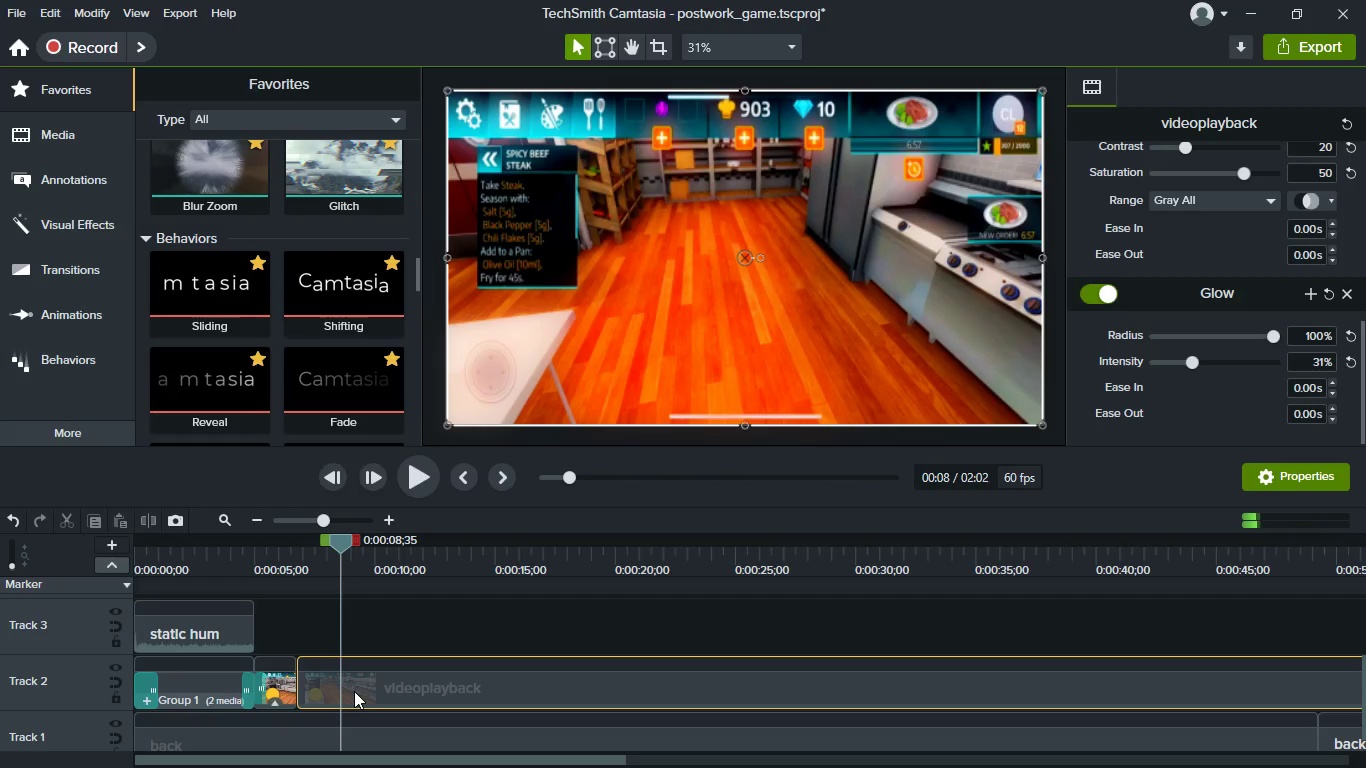 
key(S)
 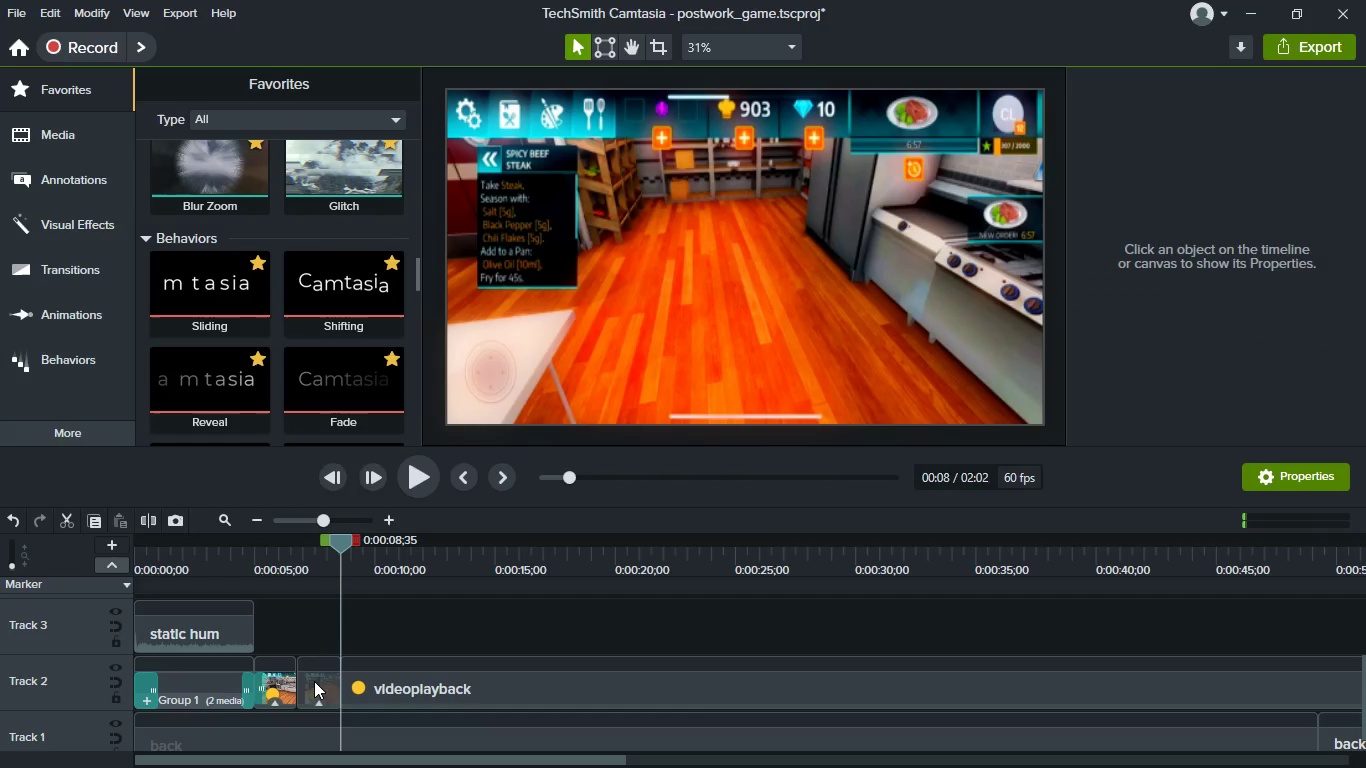 
left_click([314, 681])
 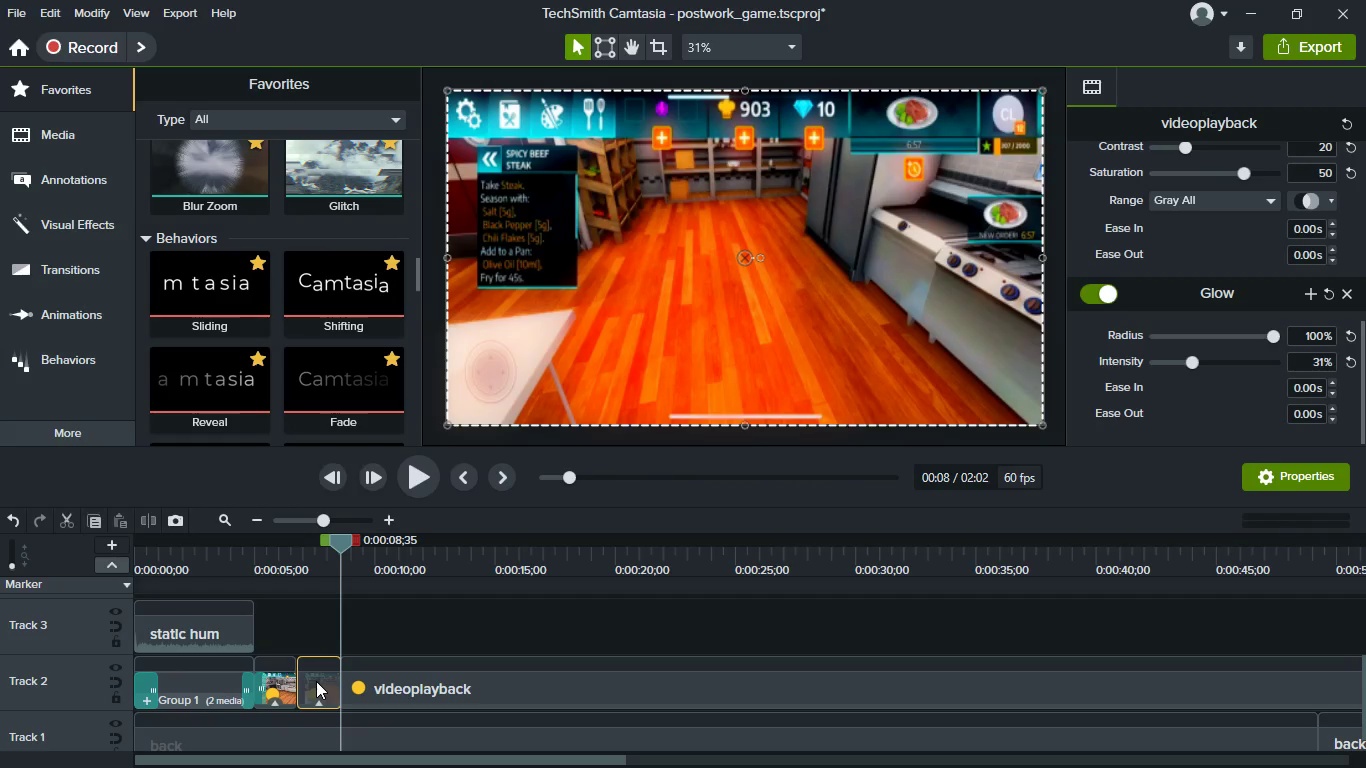 
key(Delete)
 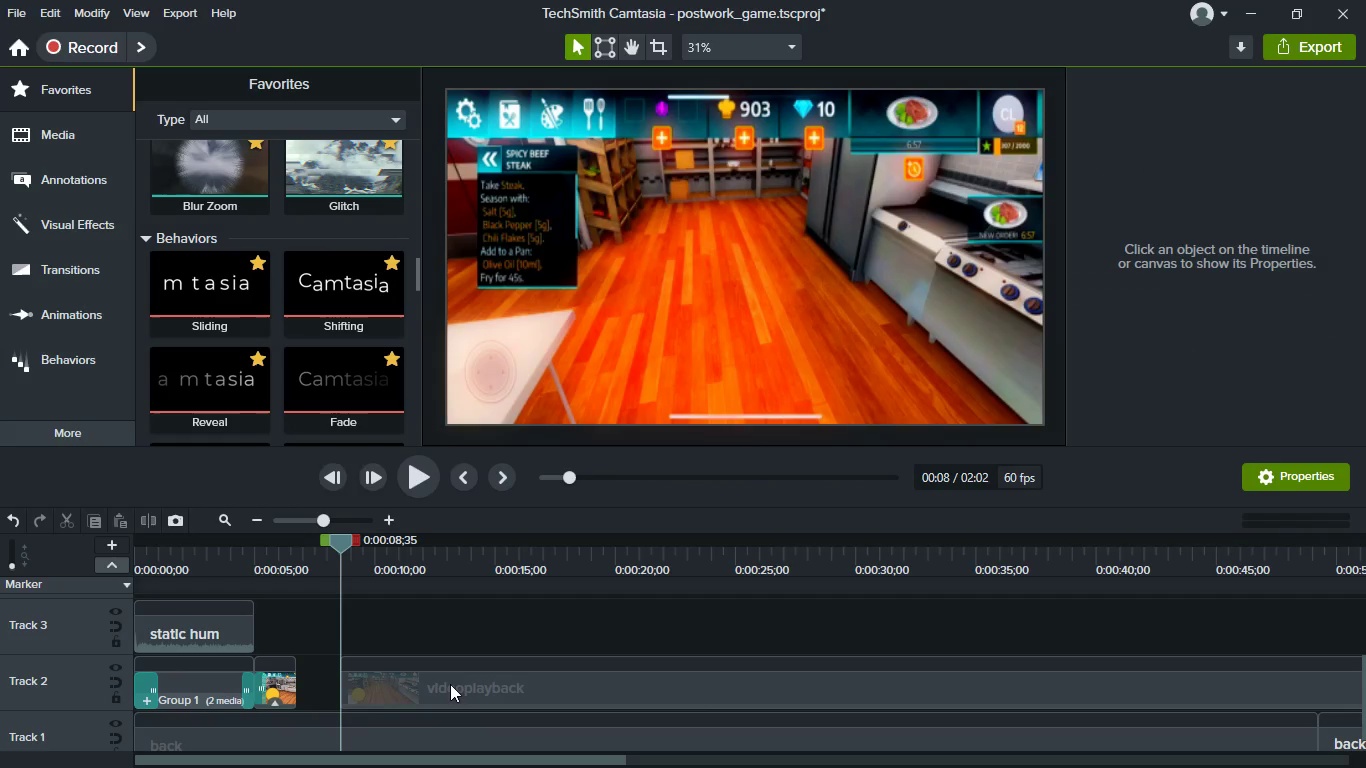 
left_click_drag(start_coordinate=[450, 684], to_coordinate=[323, 688])
 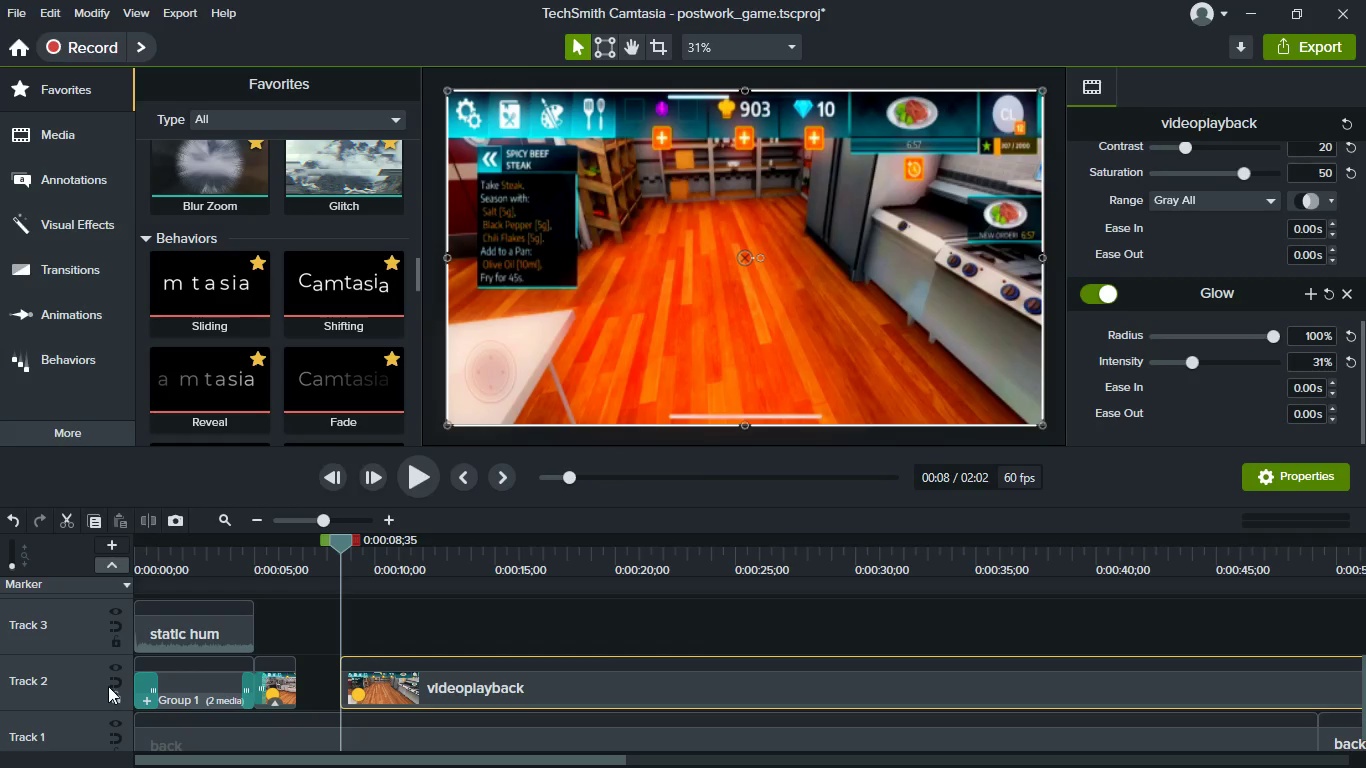 
left_click([111, 682])
 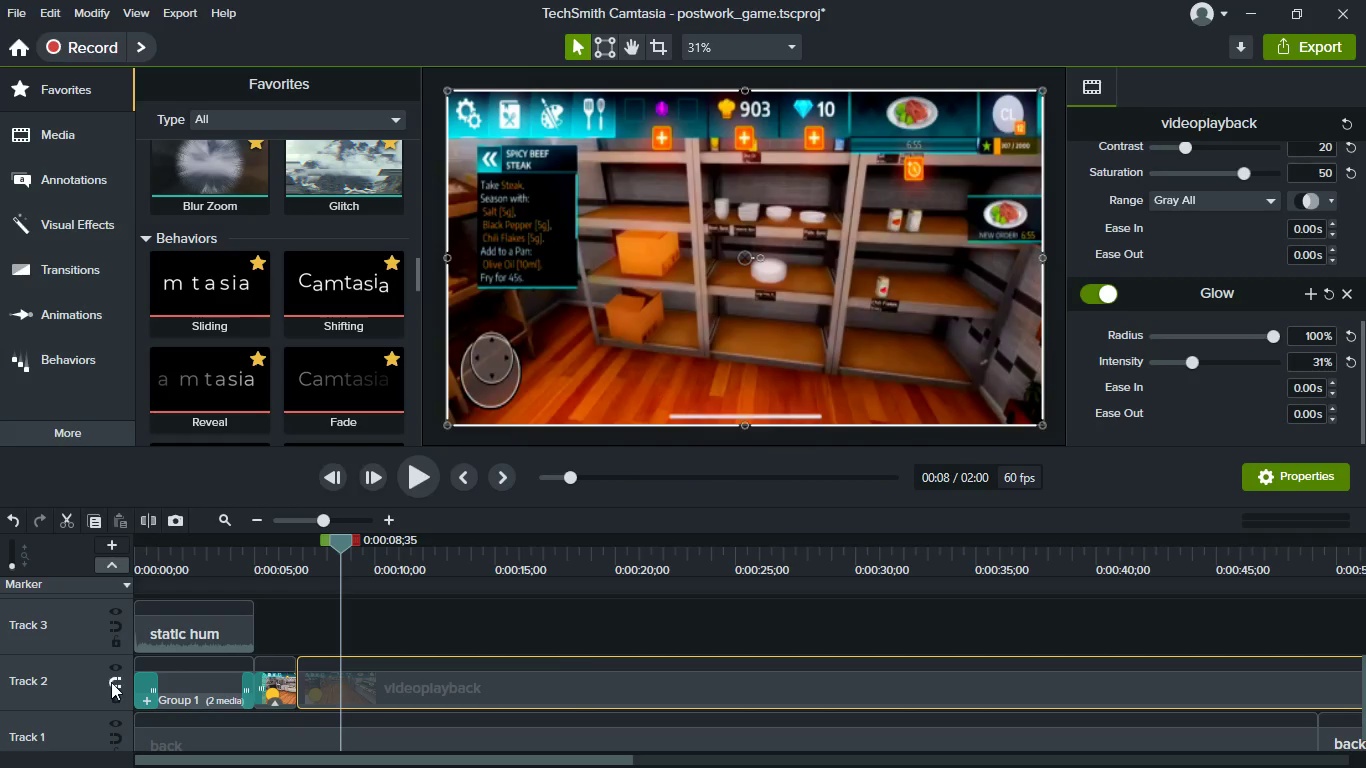 
left_click([111, 682])
 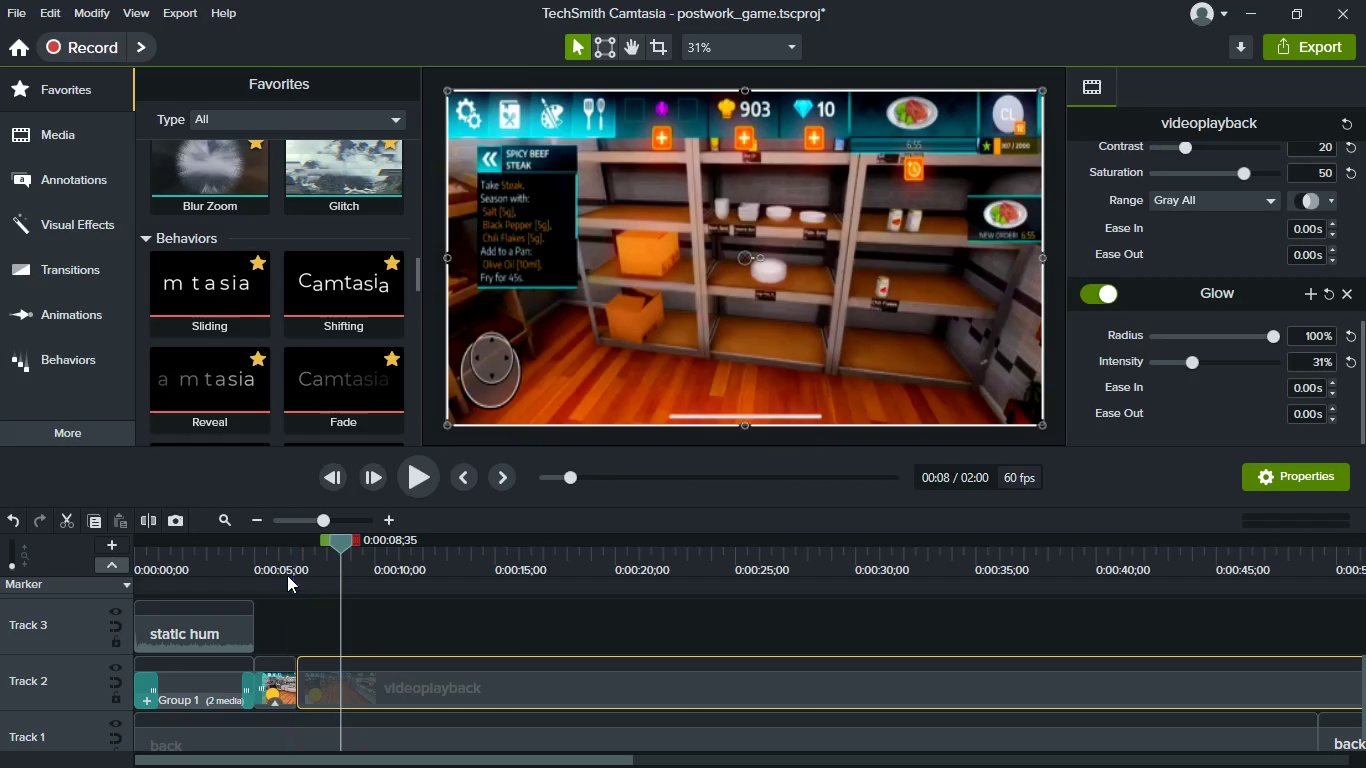 
left_click([284, 563])
 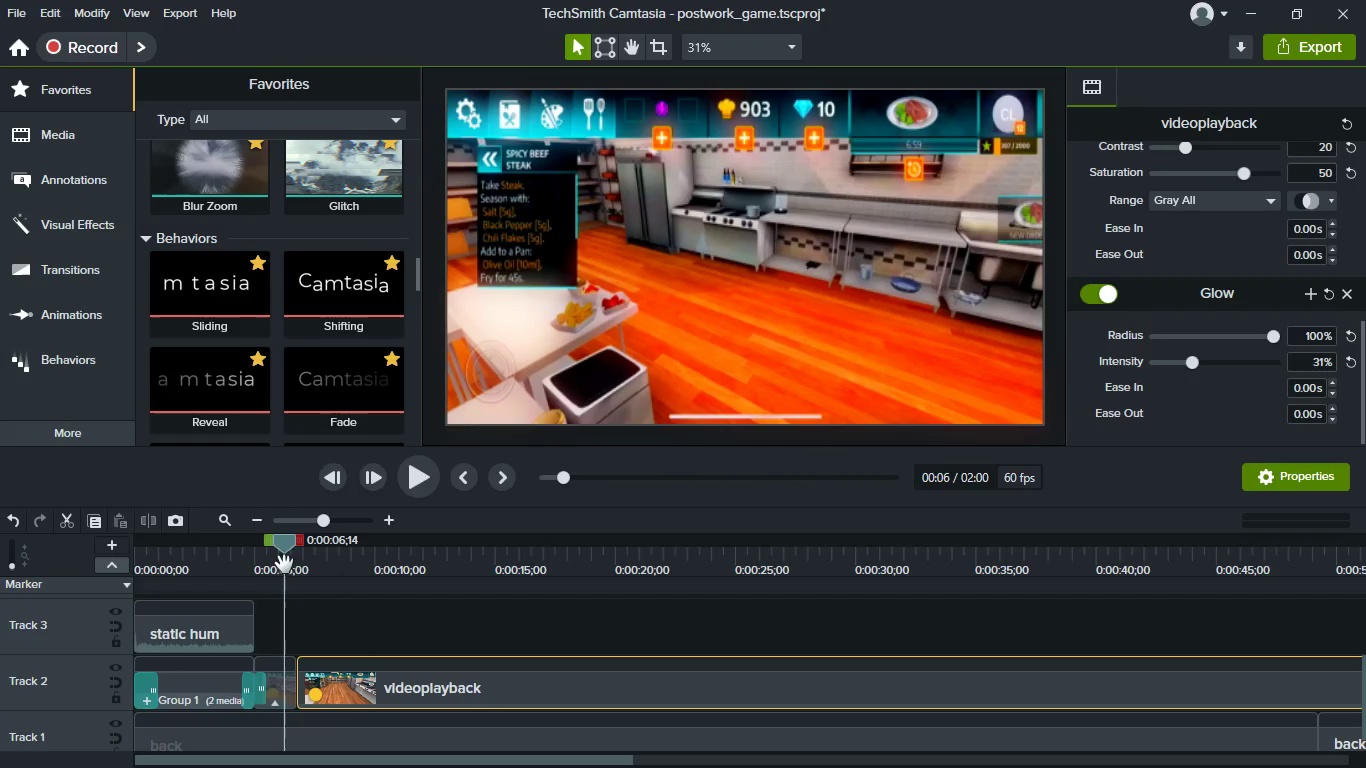 
key(Space)
 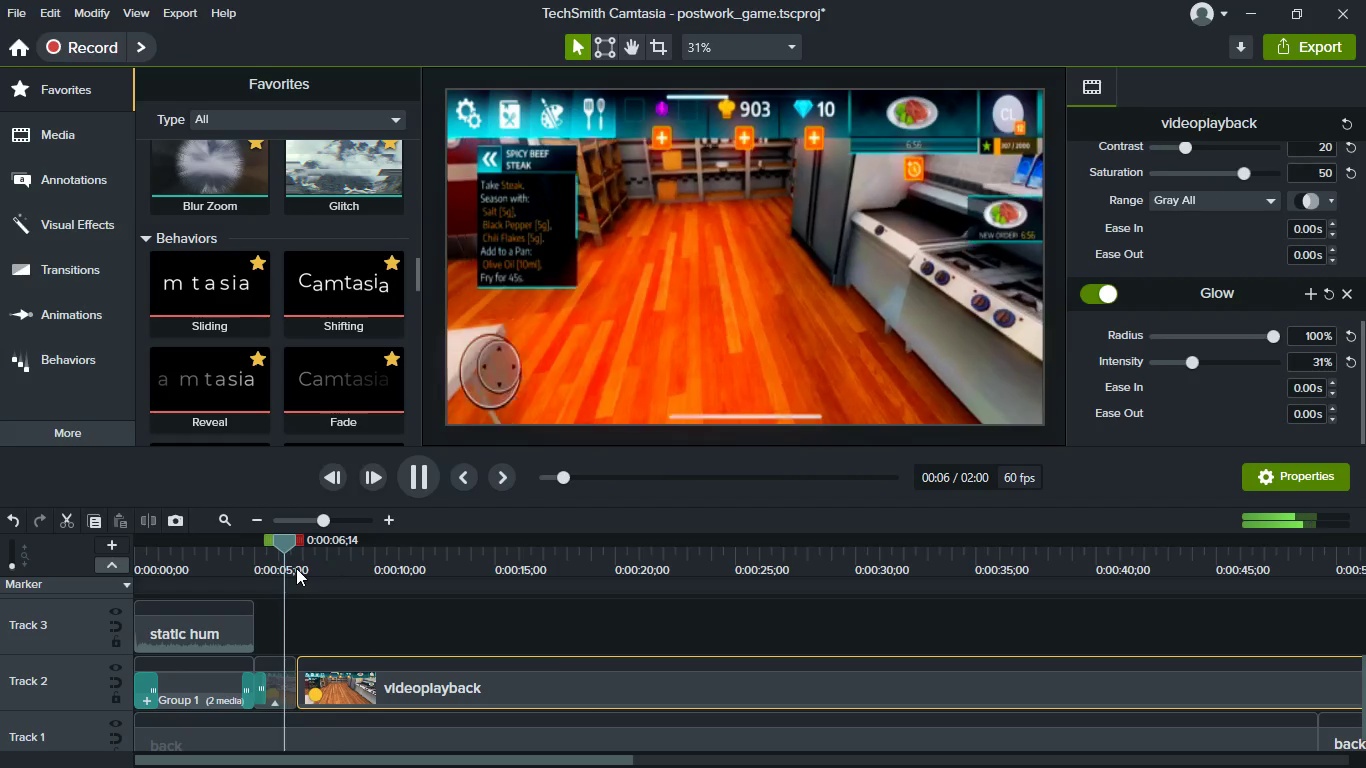 
key(Space)
 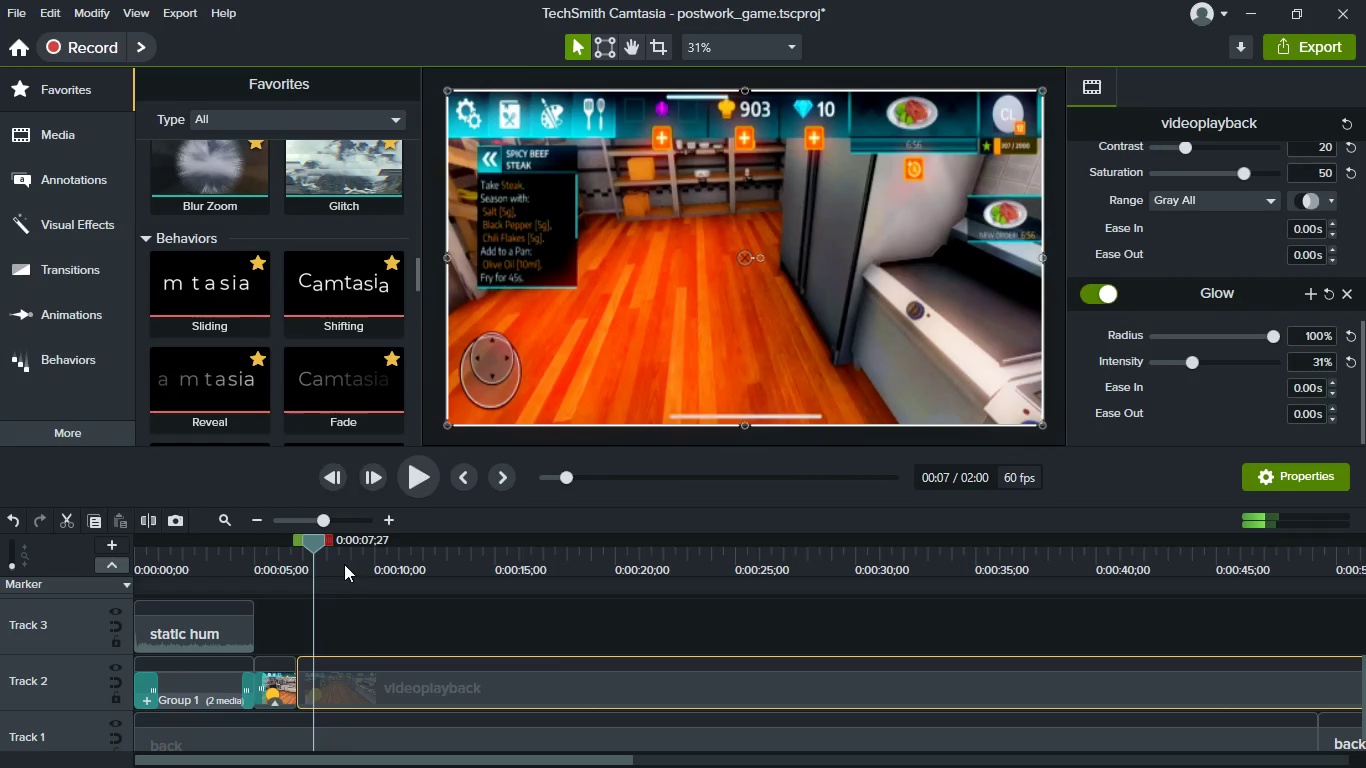 
left_click([334, 561])
 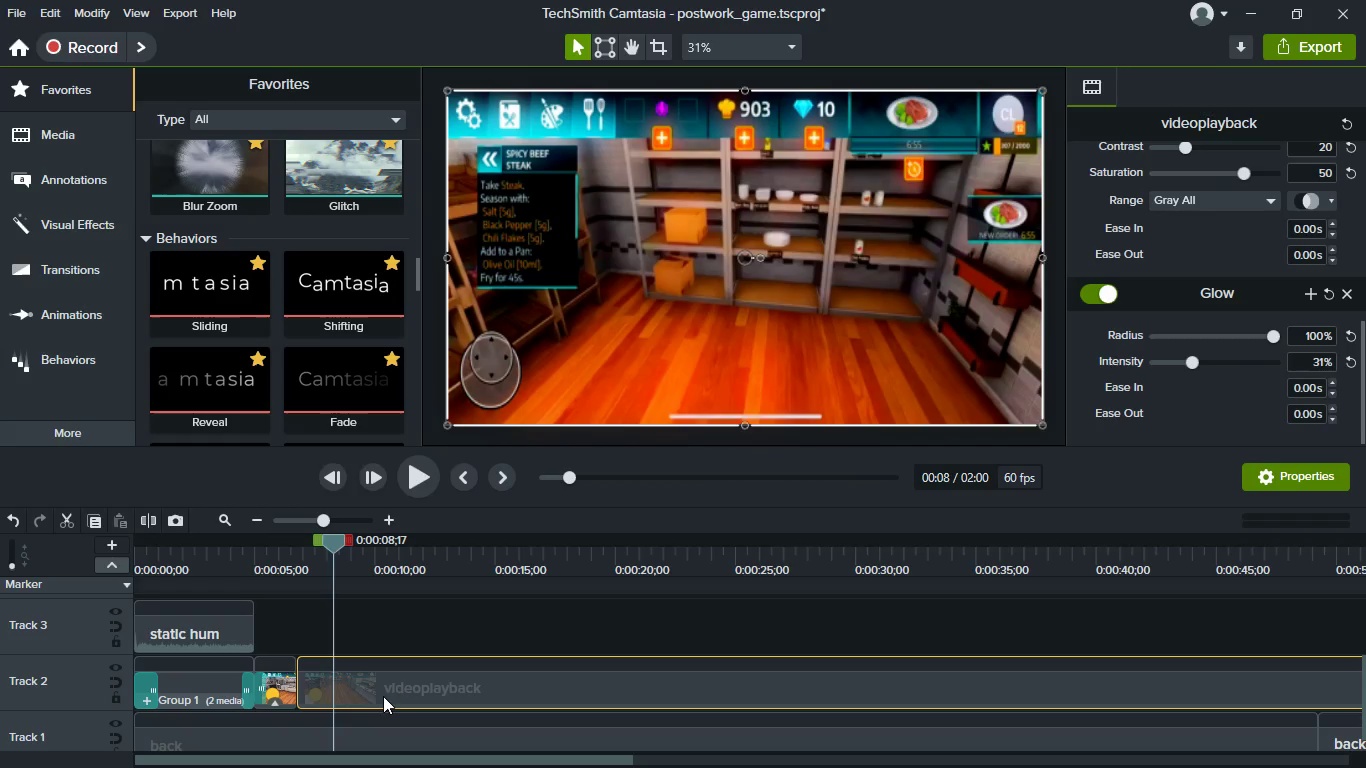 
wait(5.89)
 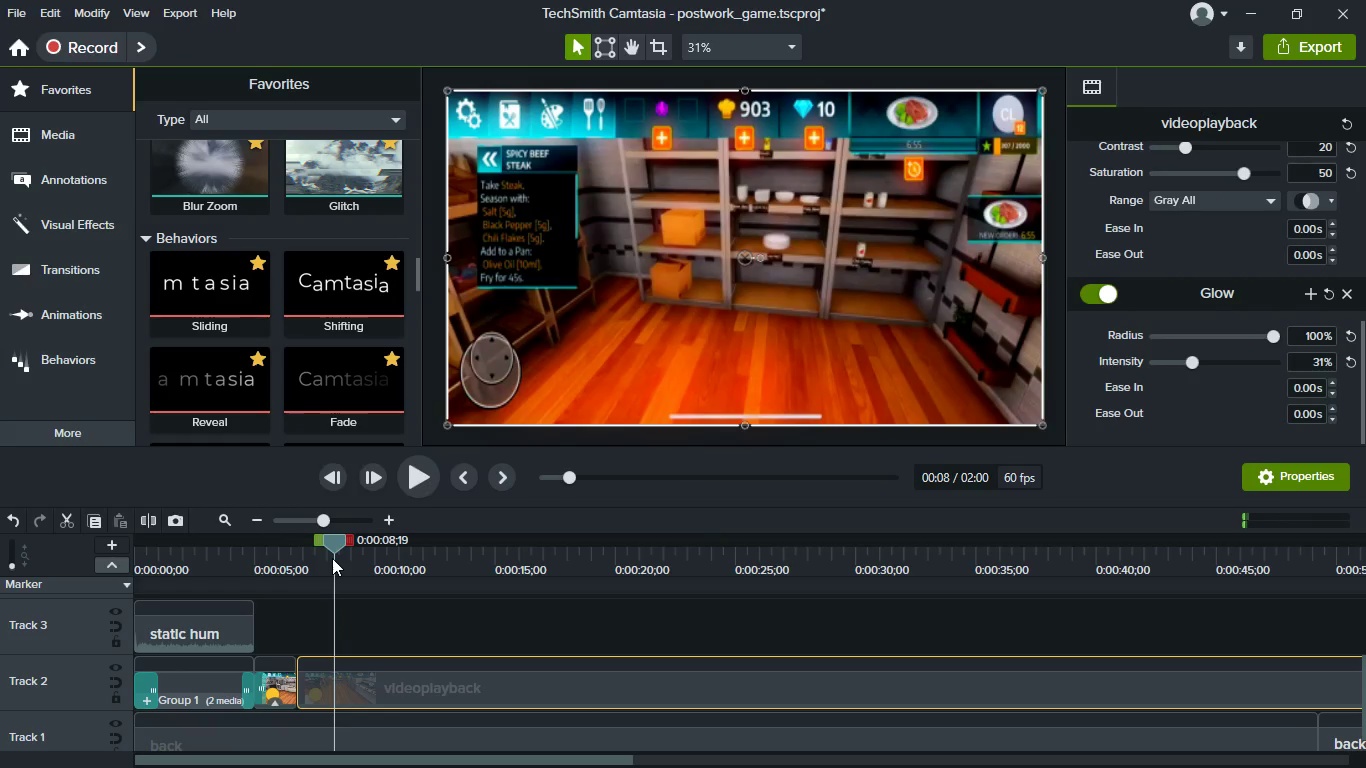 
left_click([374, 692])
 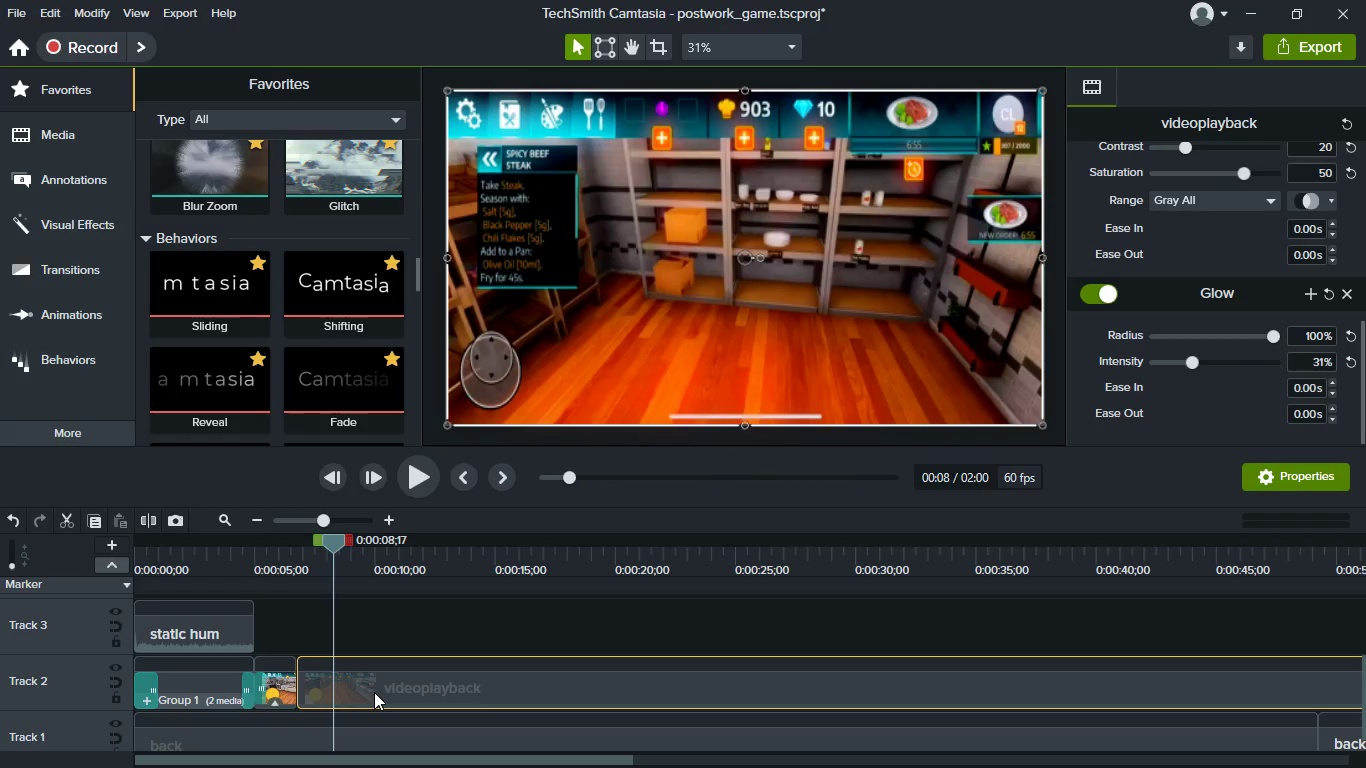 
key(S)
 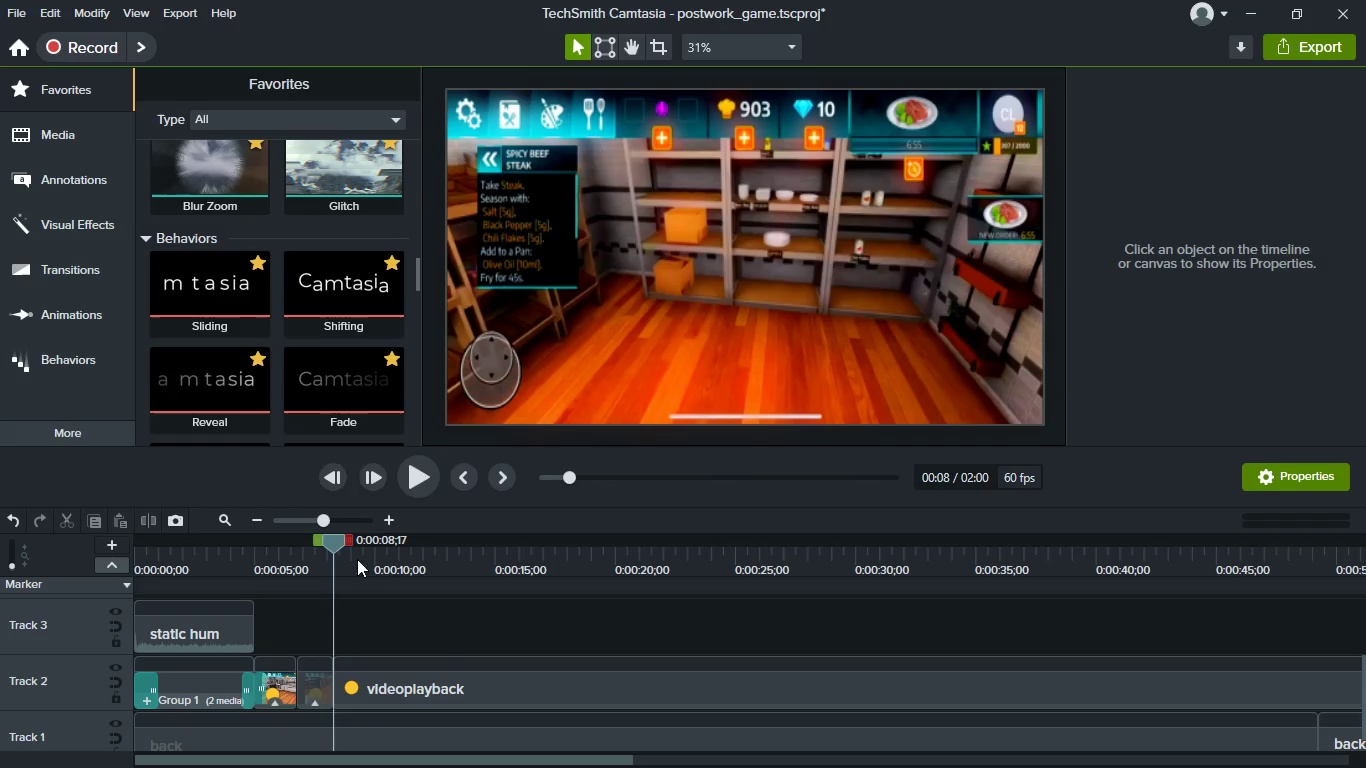 
left_click([370, 565])
 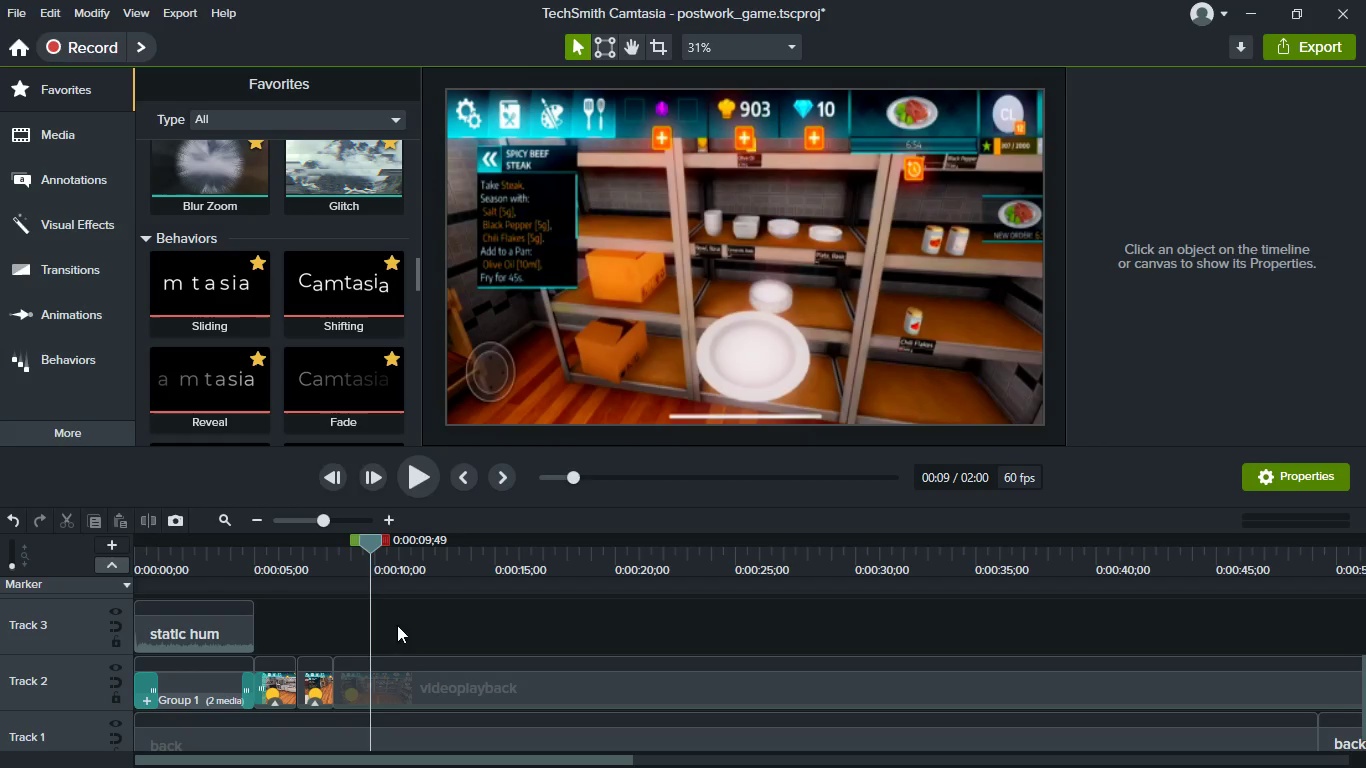 
wait(9.8)
 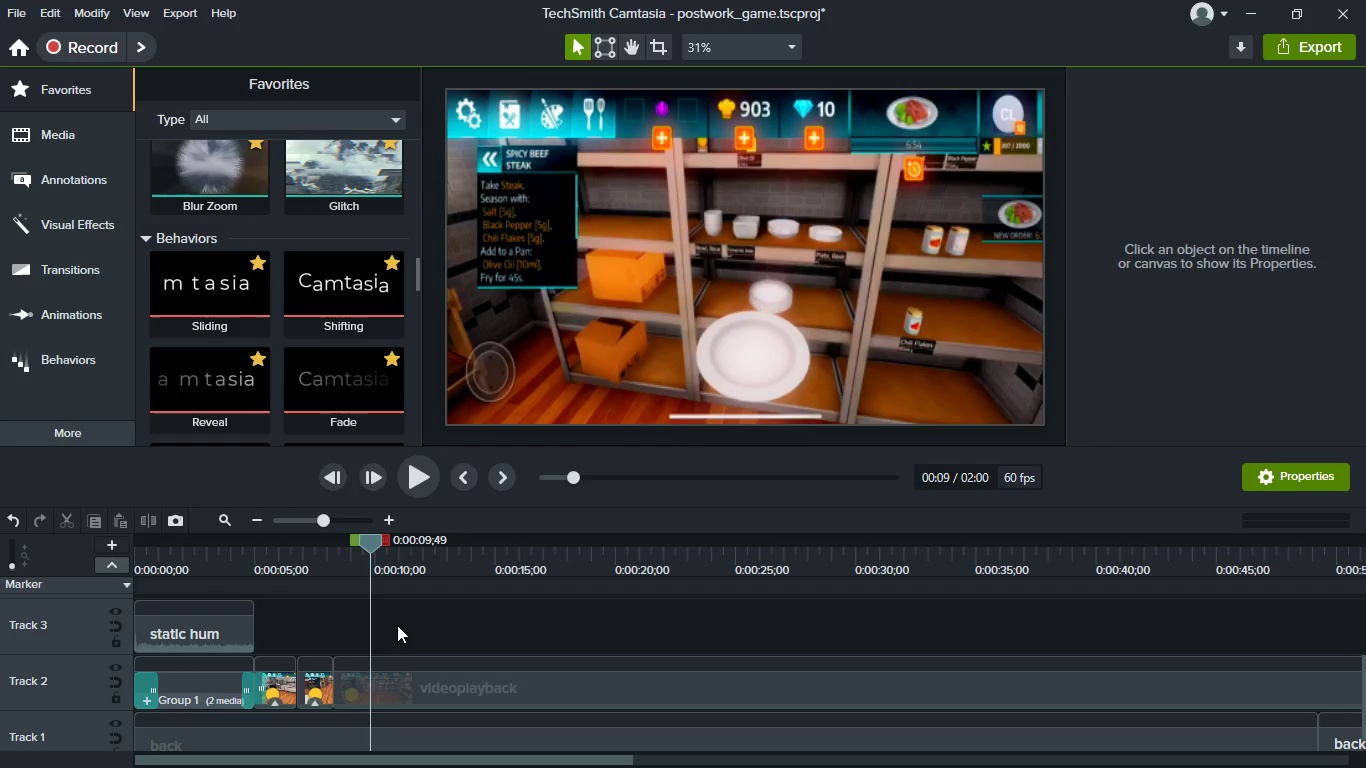 
left_click([412, 674])
 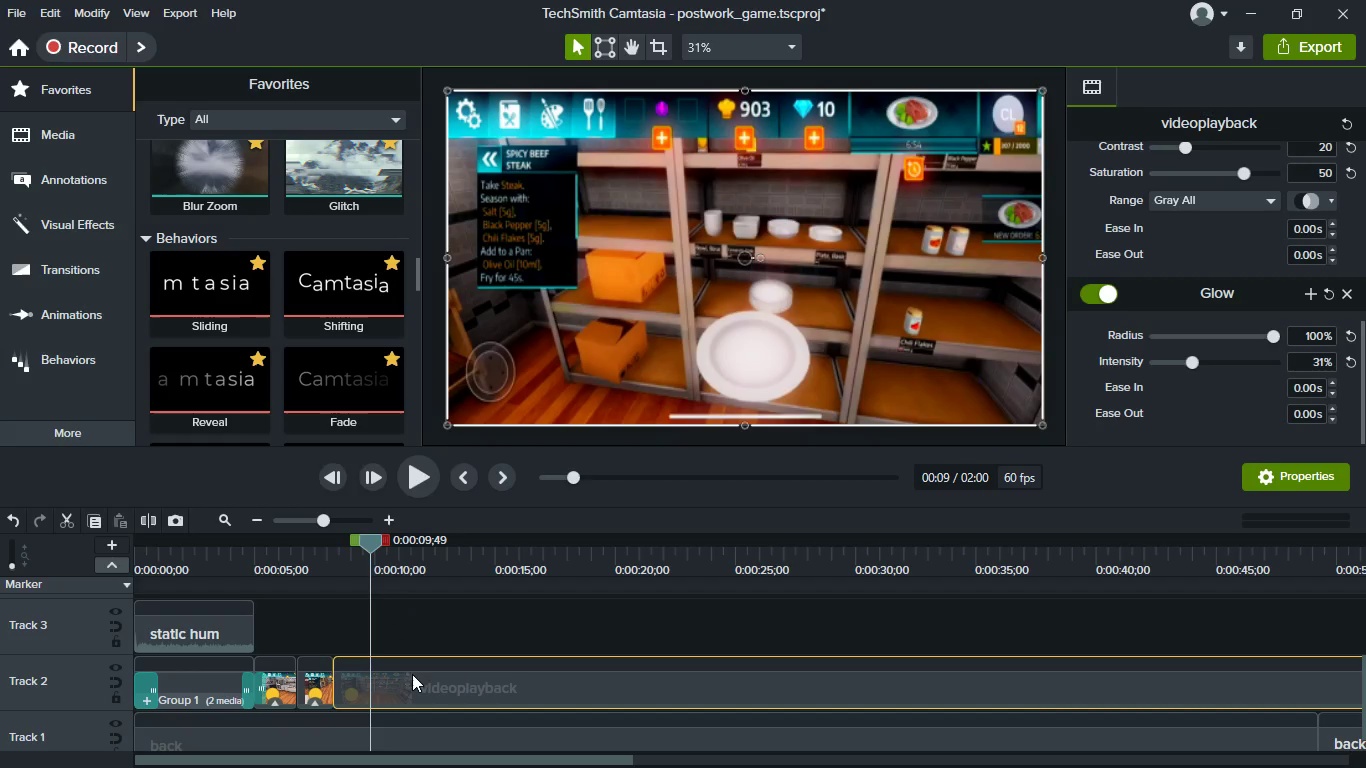 
key(S)
 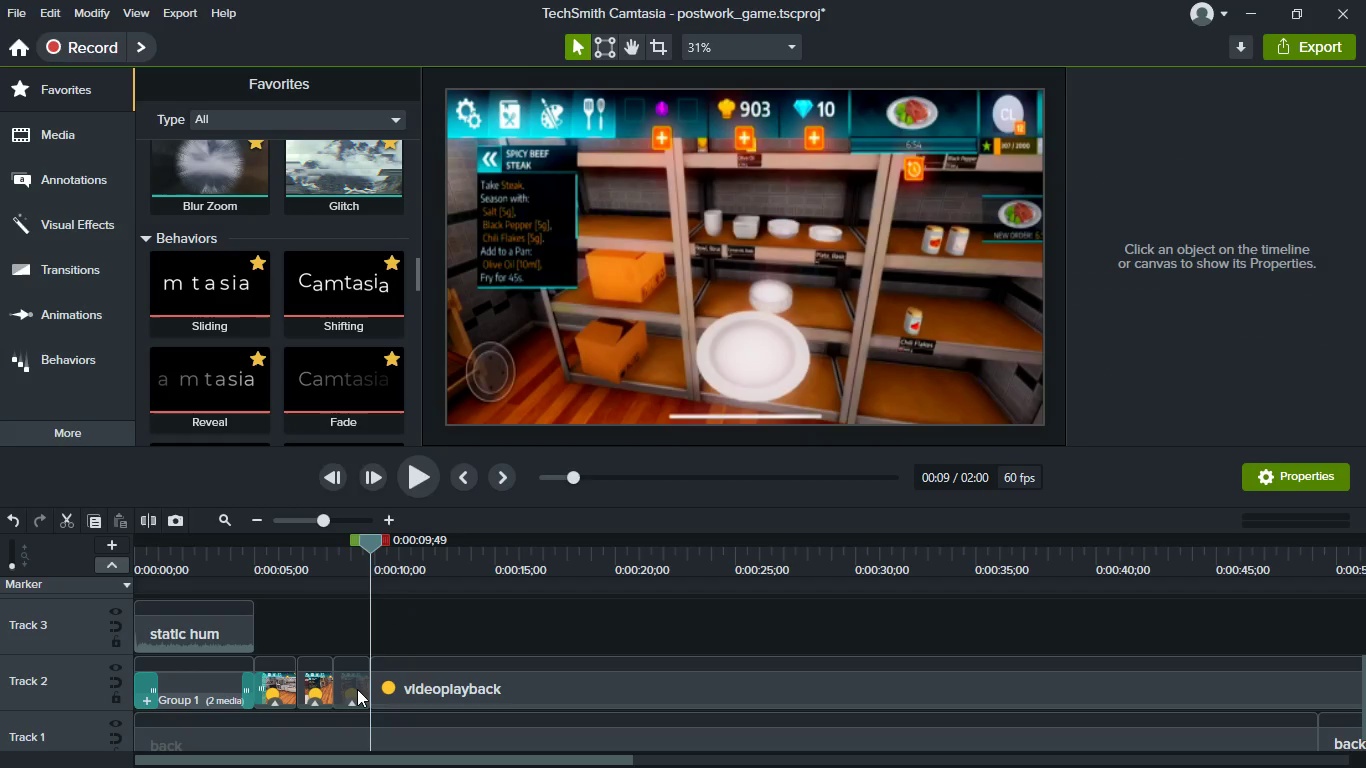 
left_click([357, 689])
 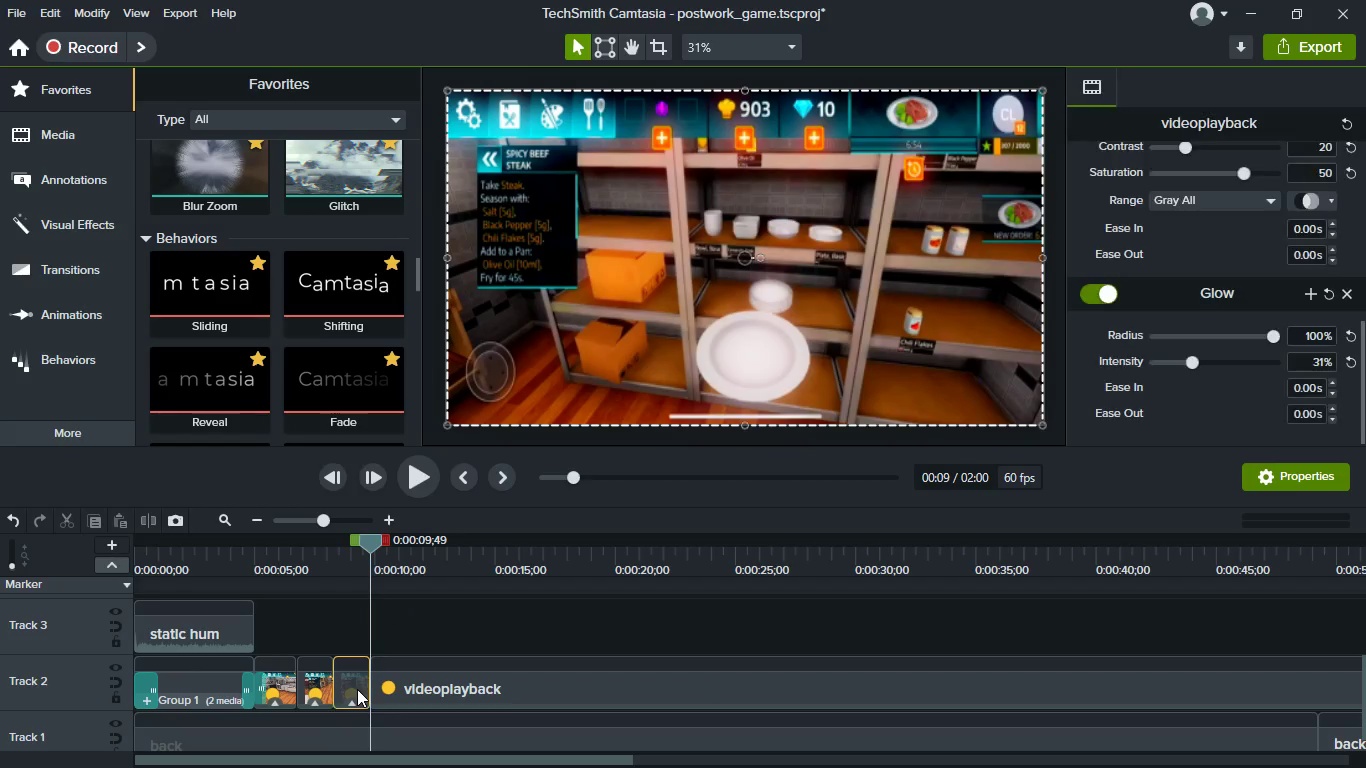 
key(Delete)
 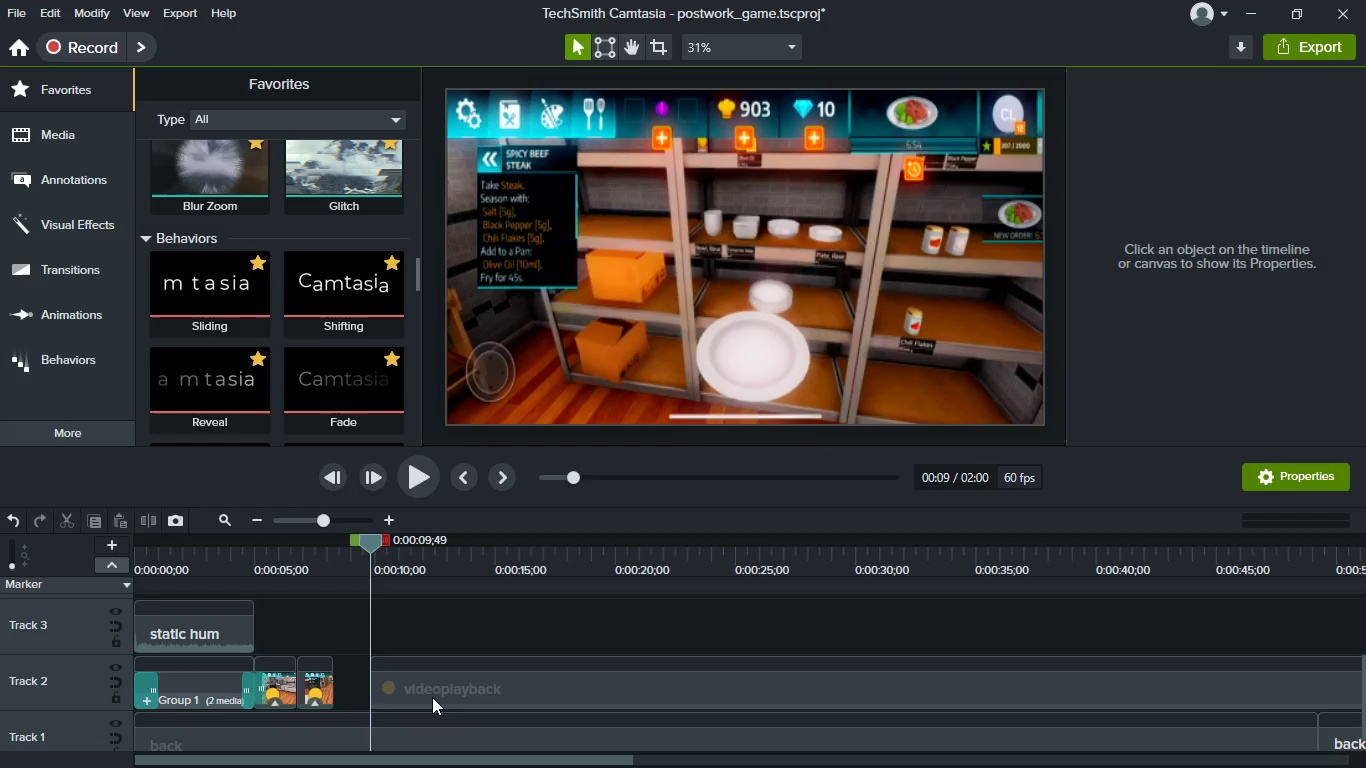 
left_click([432, 697])
 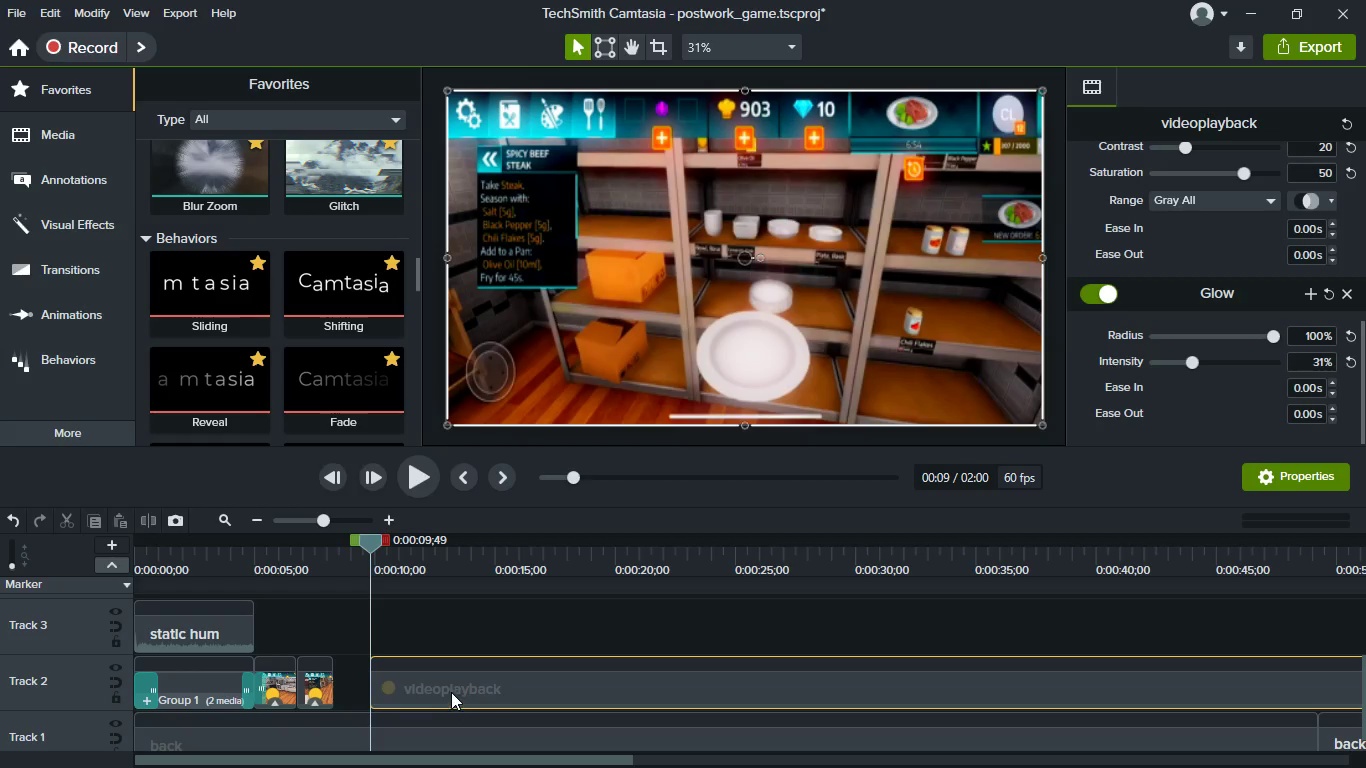 
left_click_drag(start_coordinate=[454, 692], to_coordinate=[392, 689])
 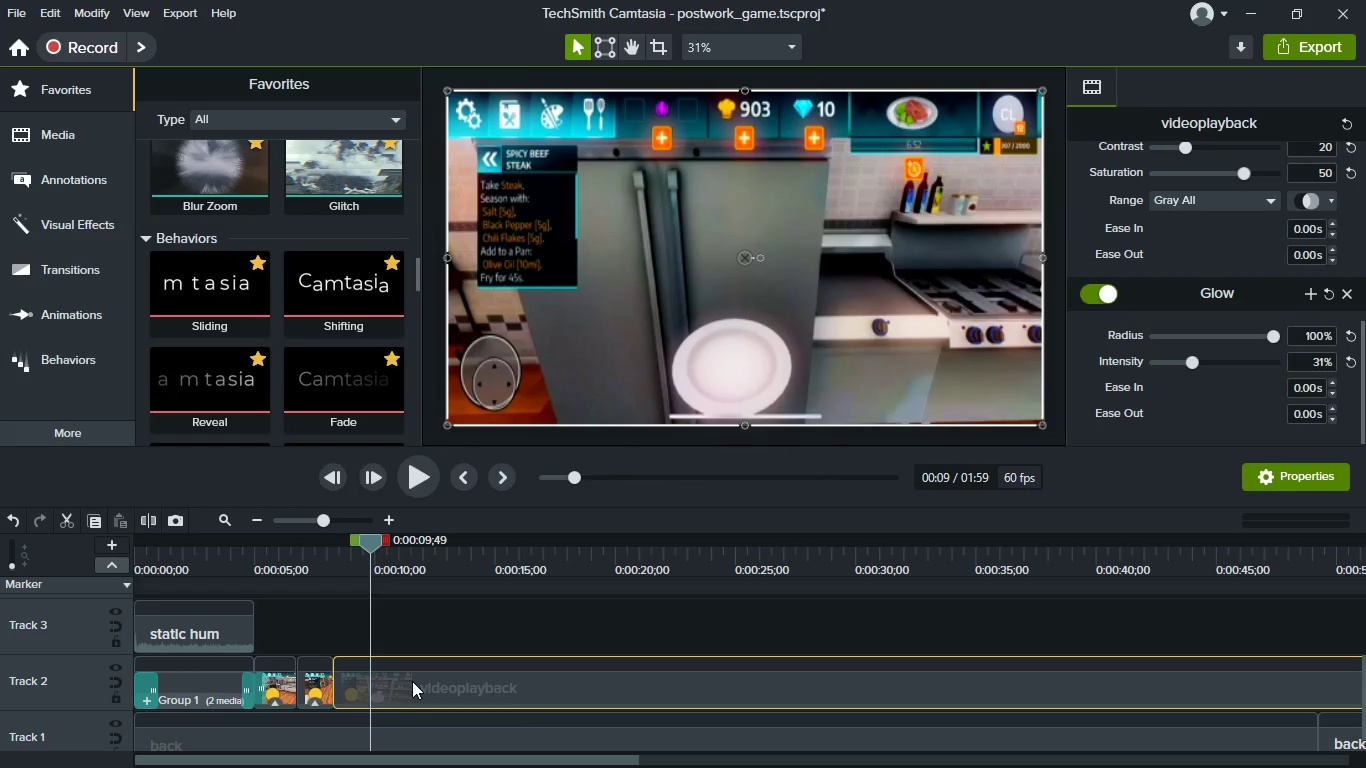 
scroll: coordinate [404, 711], scroll_direction: down, amount: 3.0
 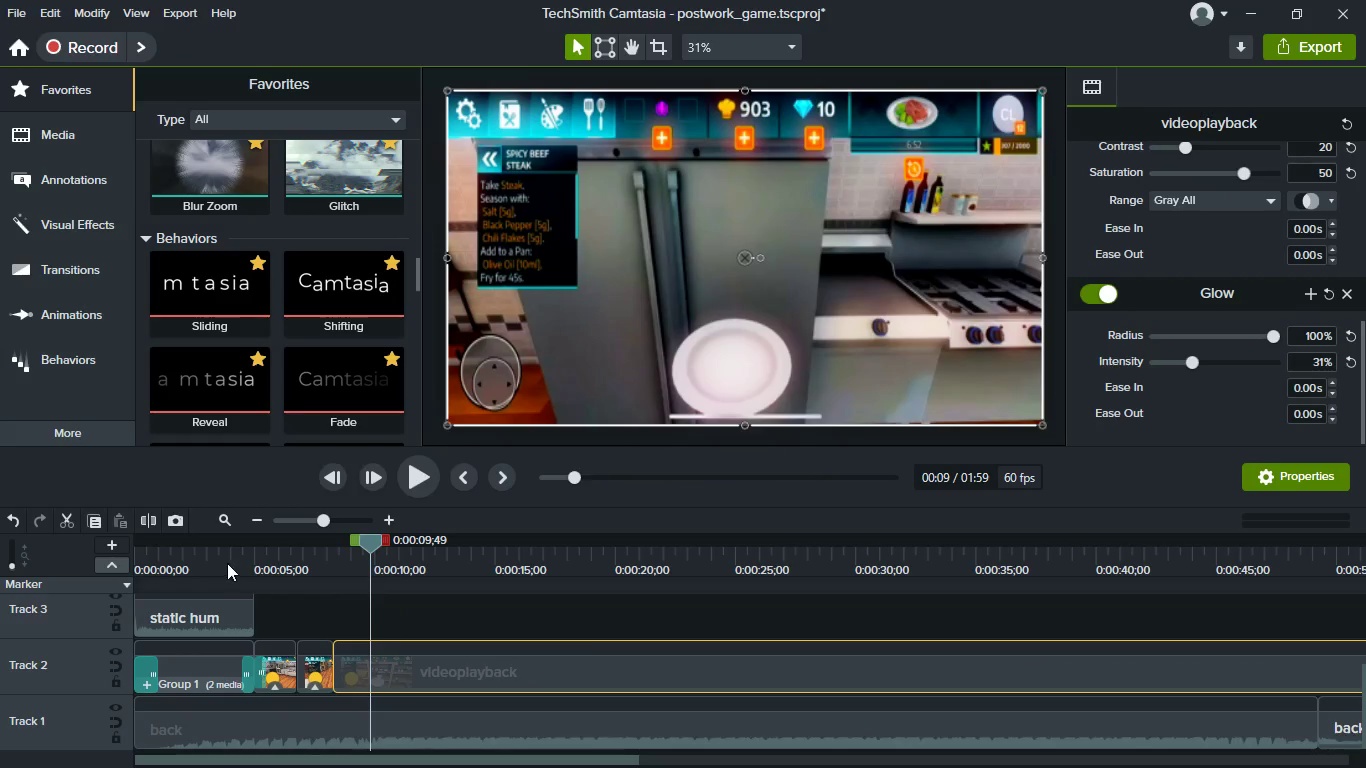 
hold_key(key=ControlLeft, duration=0.7)
scroll: coordinate [281, 687], scroll_direction: up, amount: 3.0
 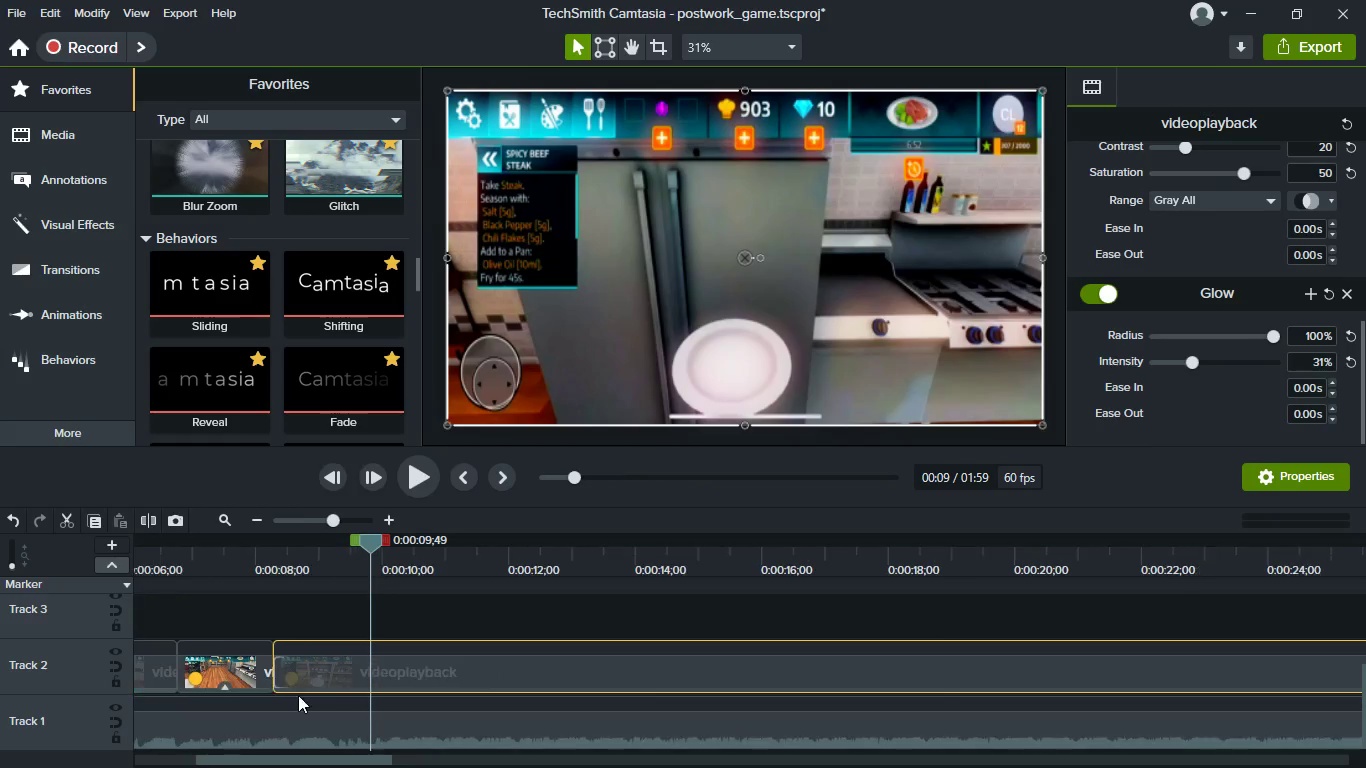 
hold_key(key=ShiftLeft, duration=0.48)
scroll: coordinate [311, 699], scroll_direction: up, amount: 6.0
 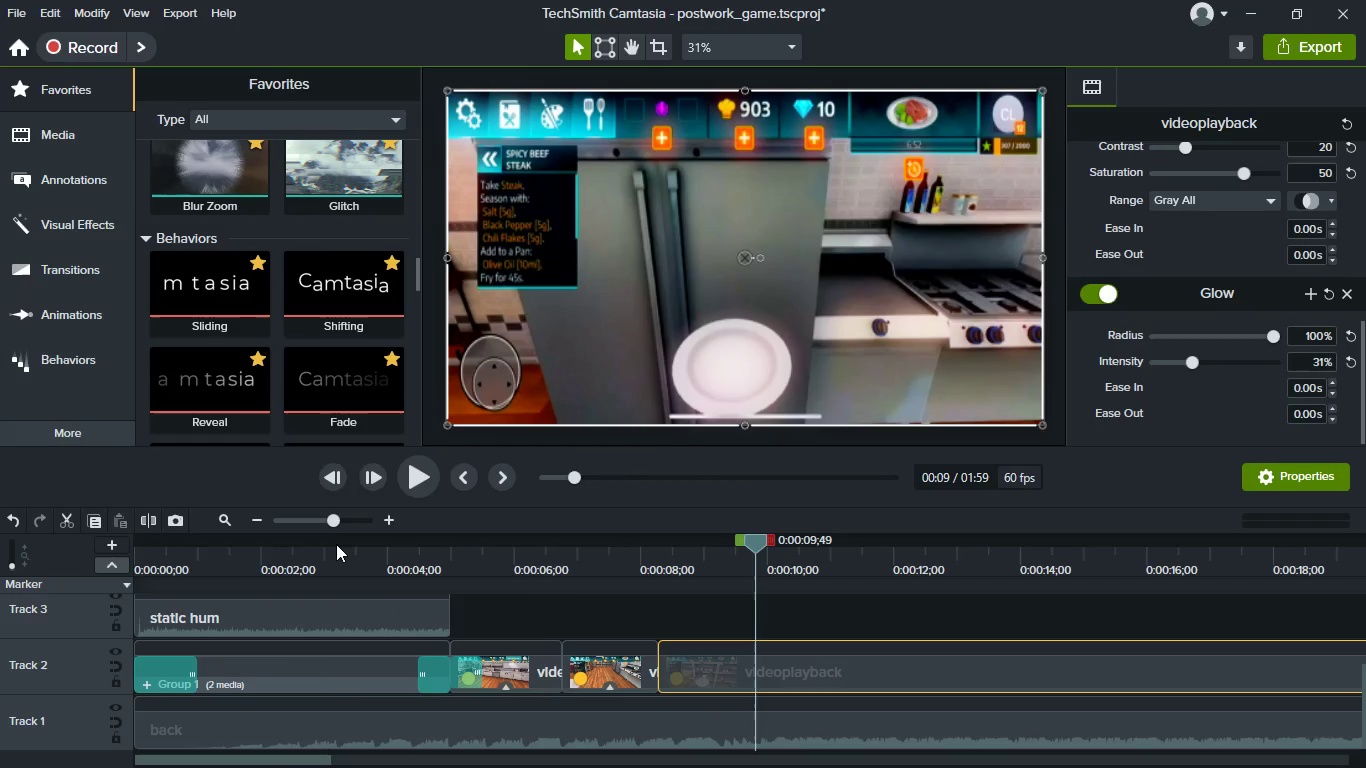 
left_click([336, 549])
 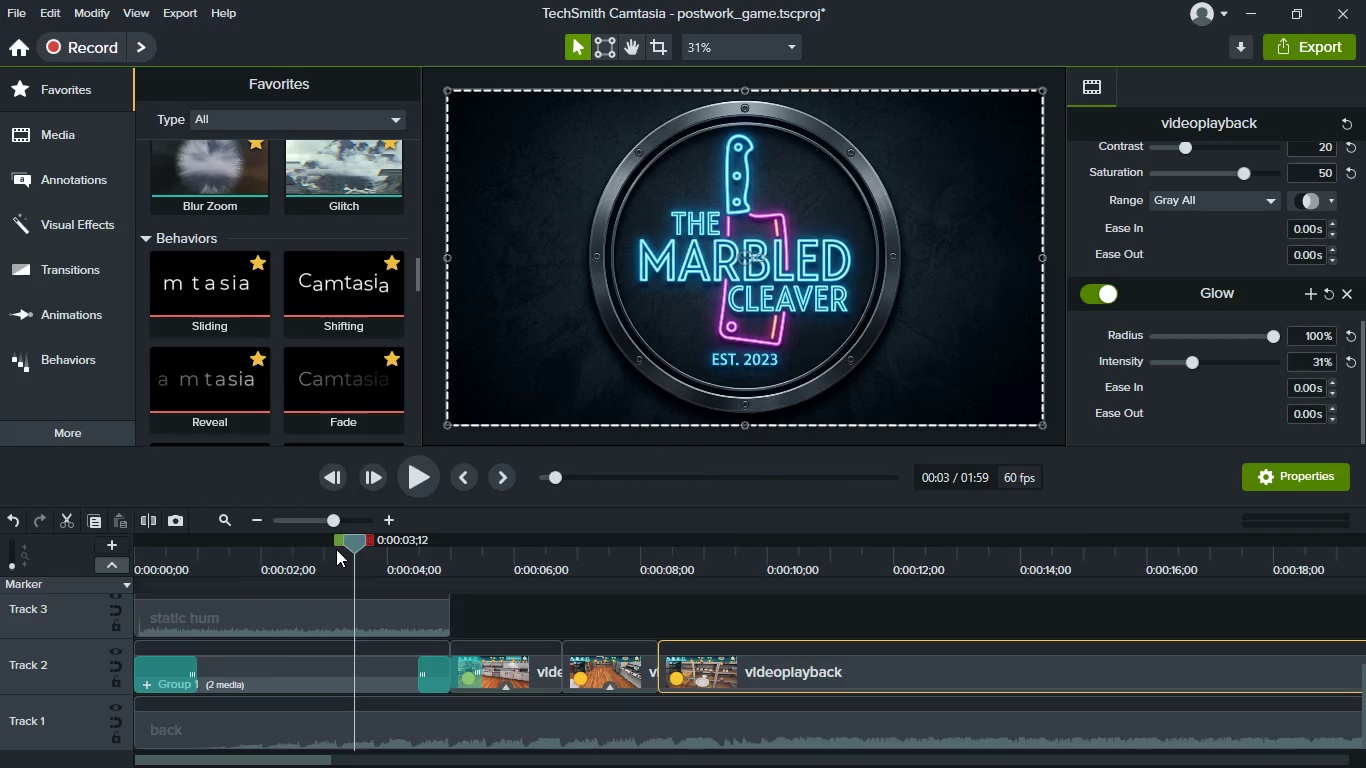 
key(Space)
 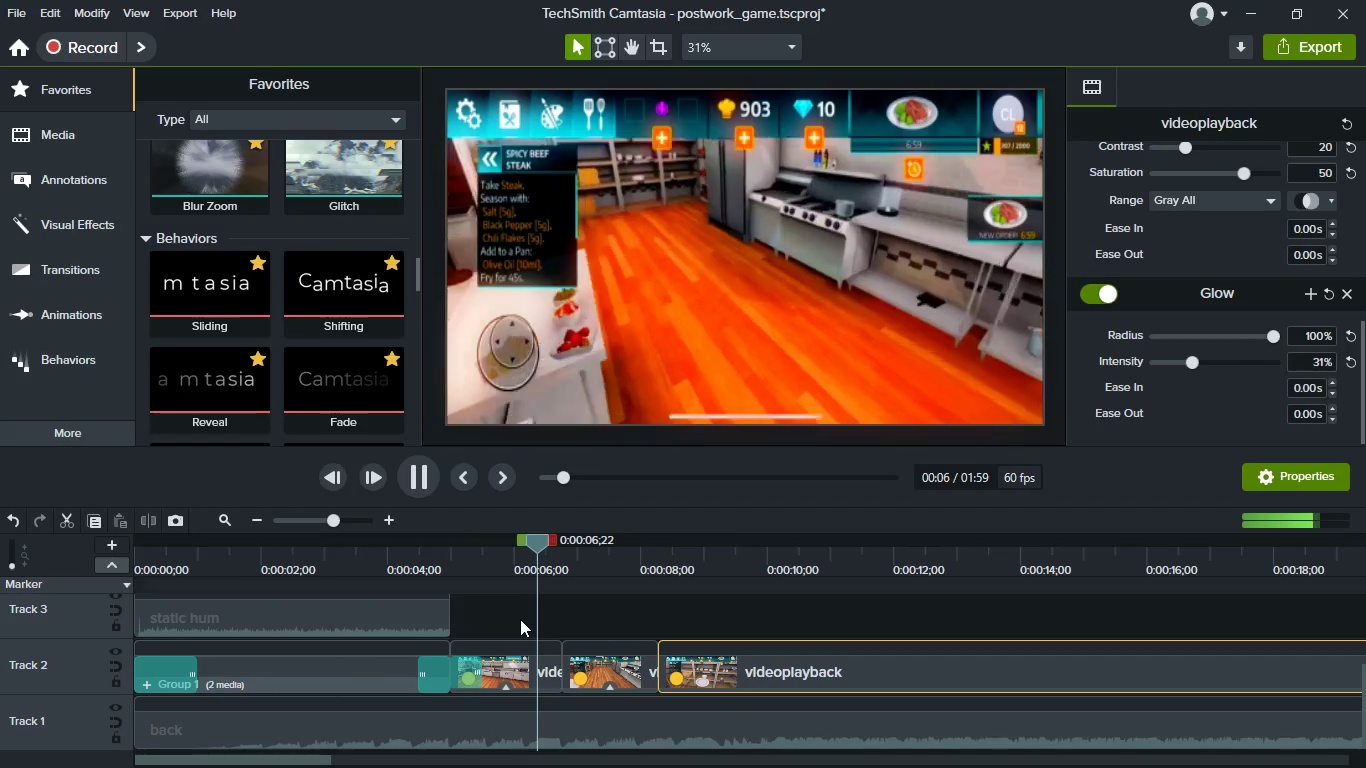 
wait(5.22)
 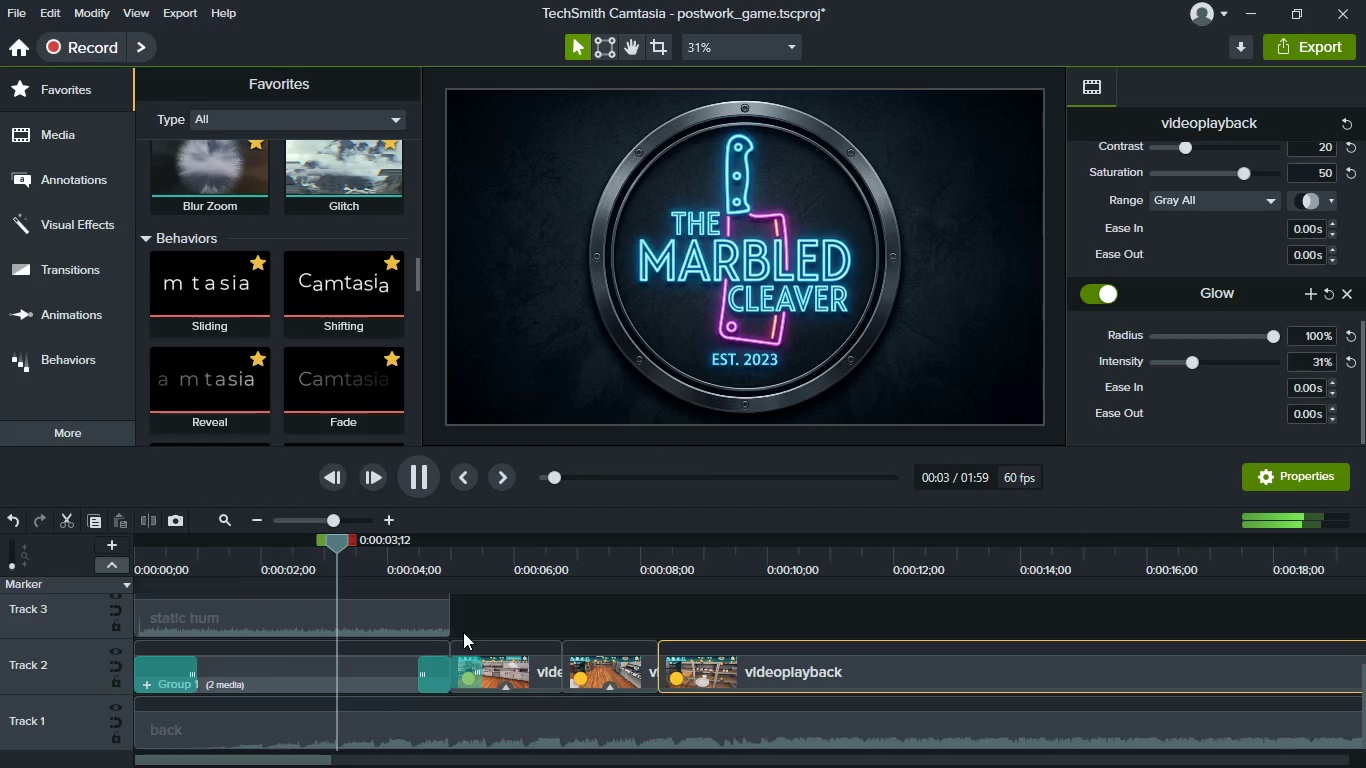 
key(Space)
 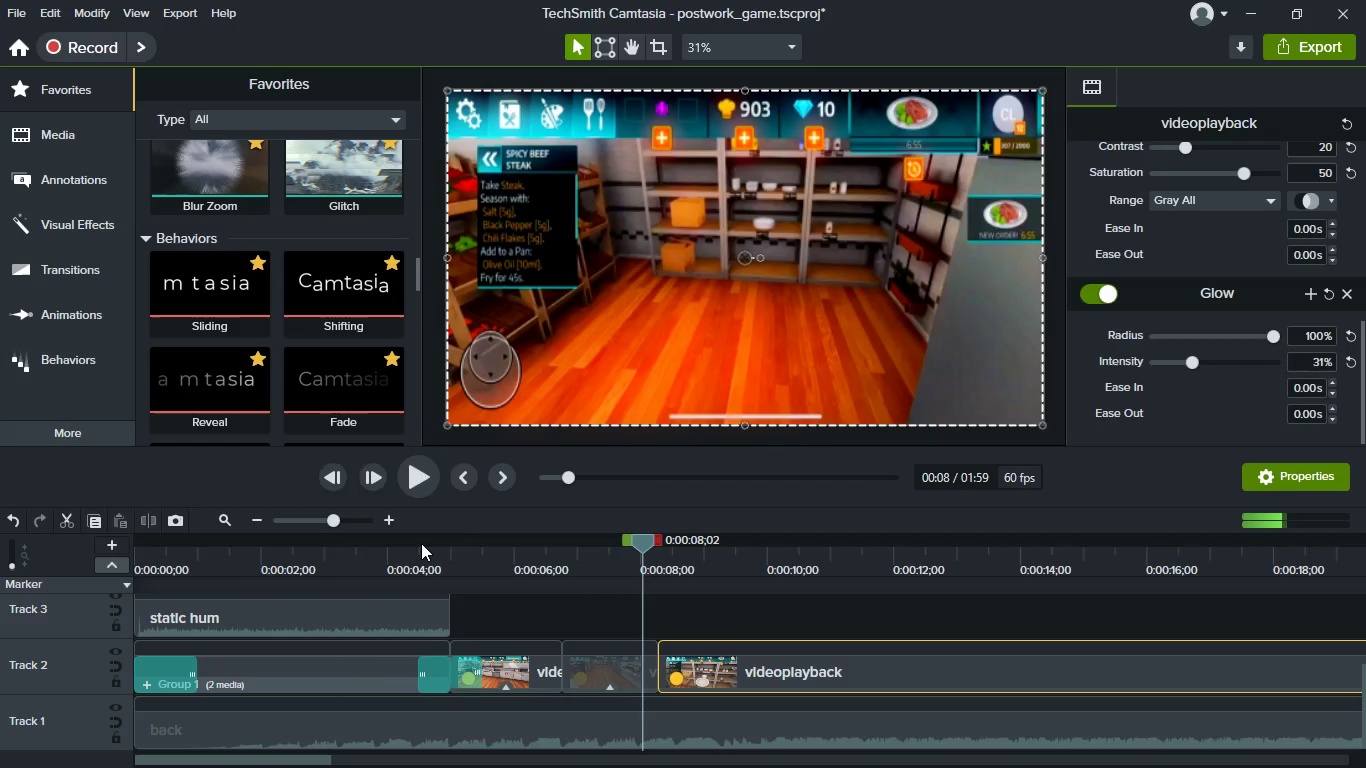 
left_click([421, 543])
 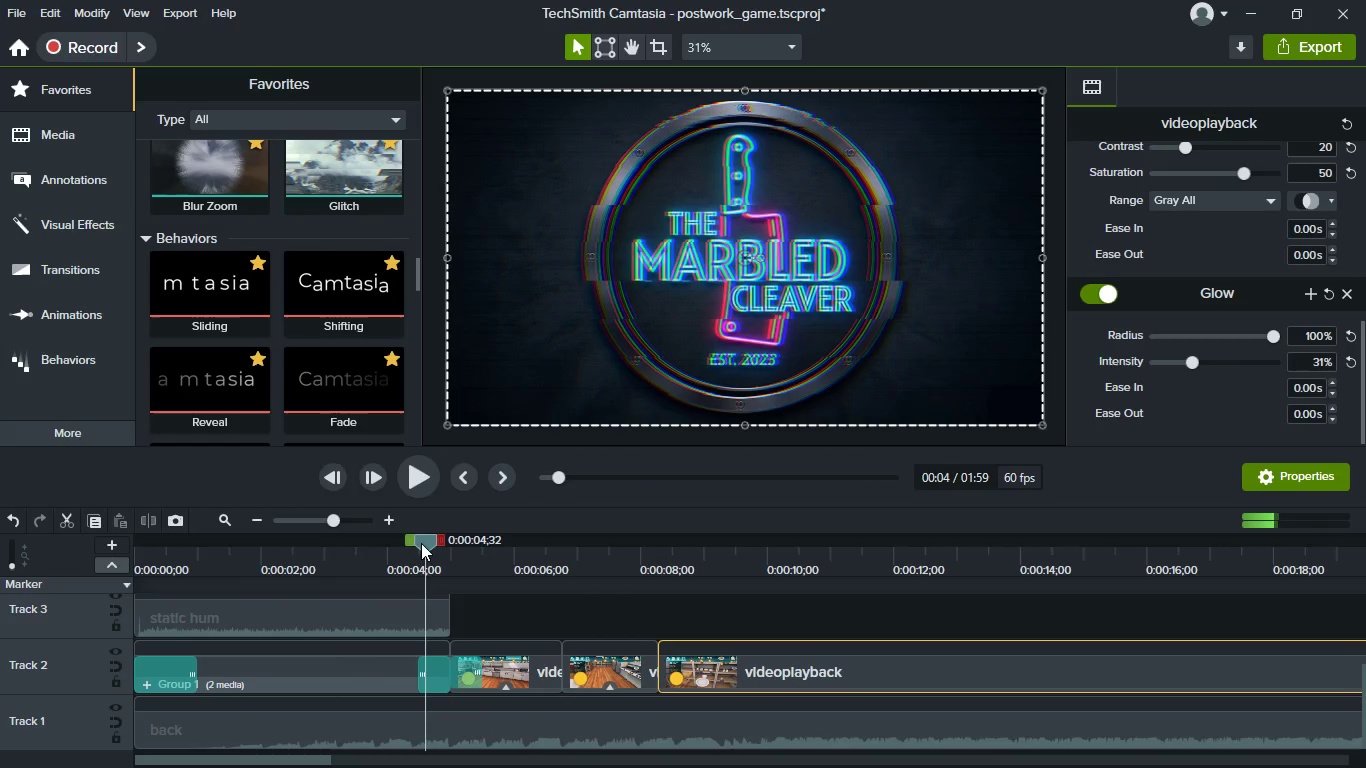 
key(Space)
 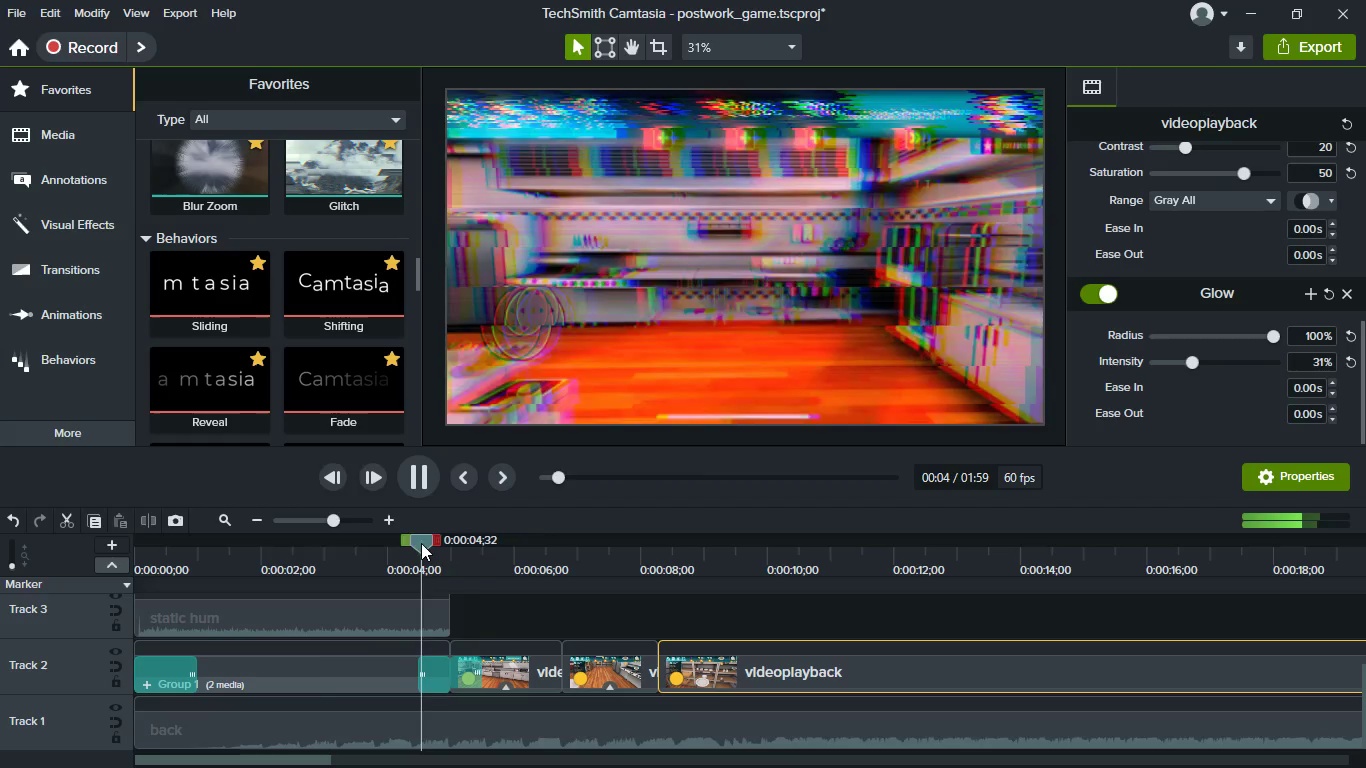 
key(Space)
 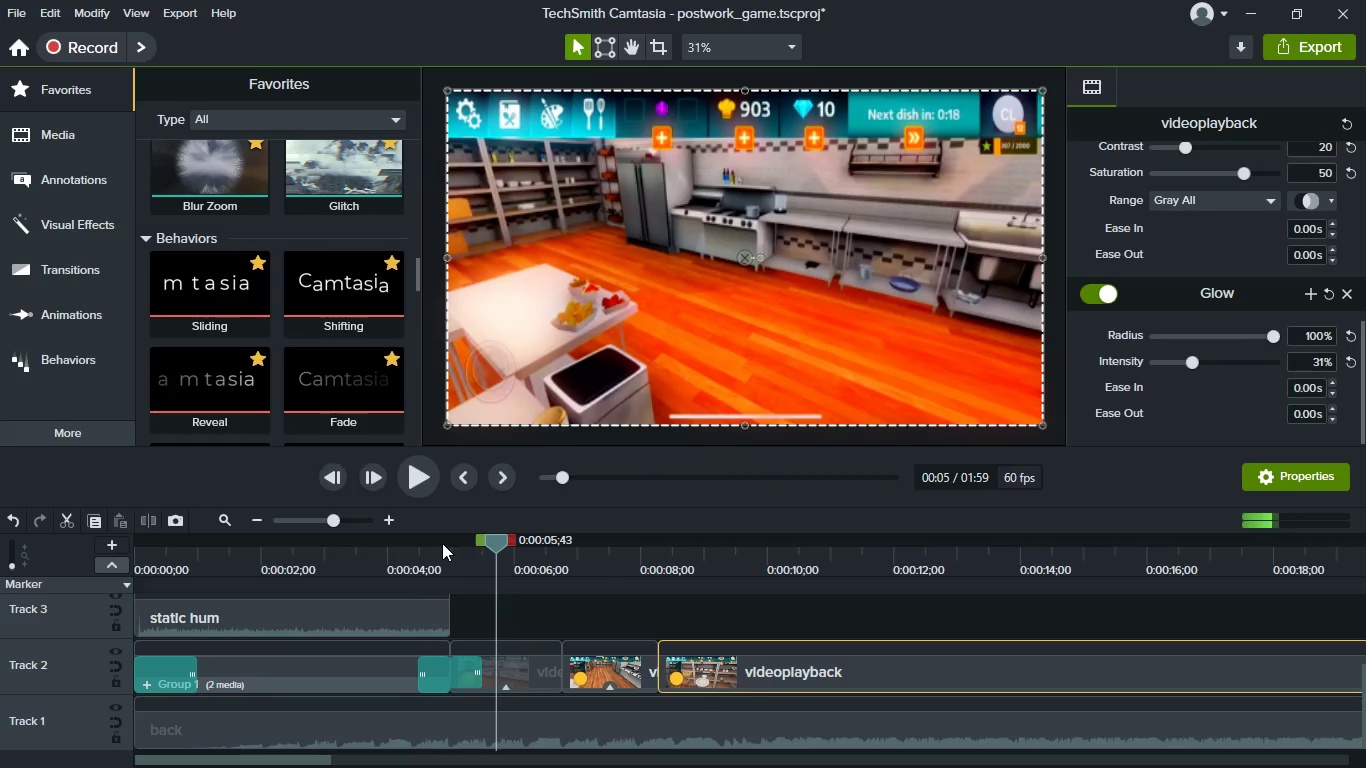 
left_click([459, 555])
 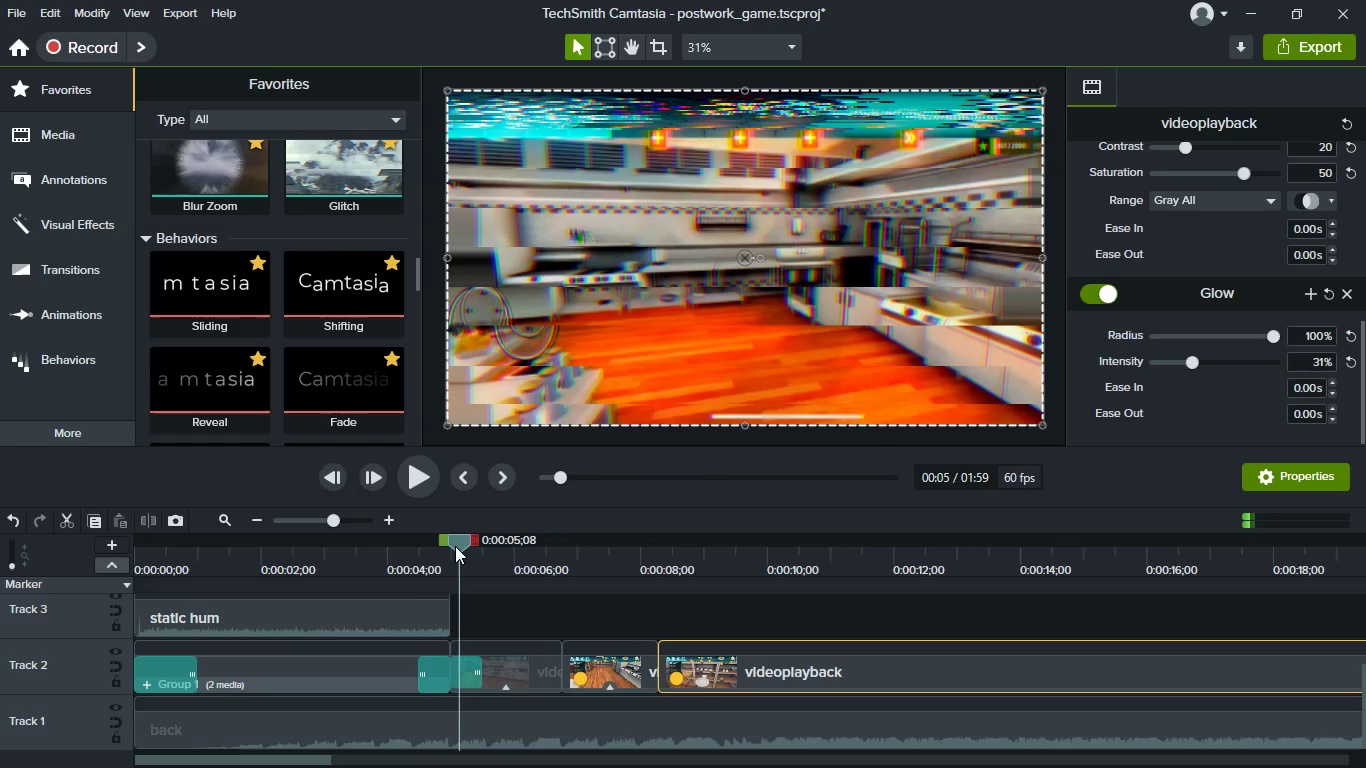 
left_click_drag(start_coordinate=[453, 542], to_coordinate=[448, 542])
 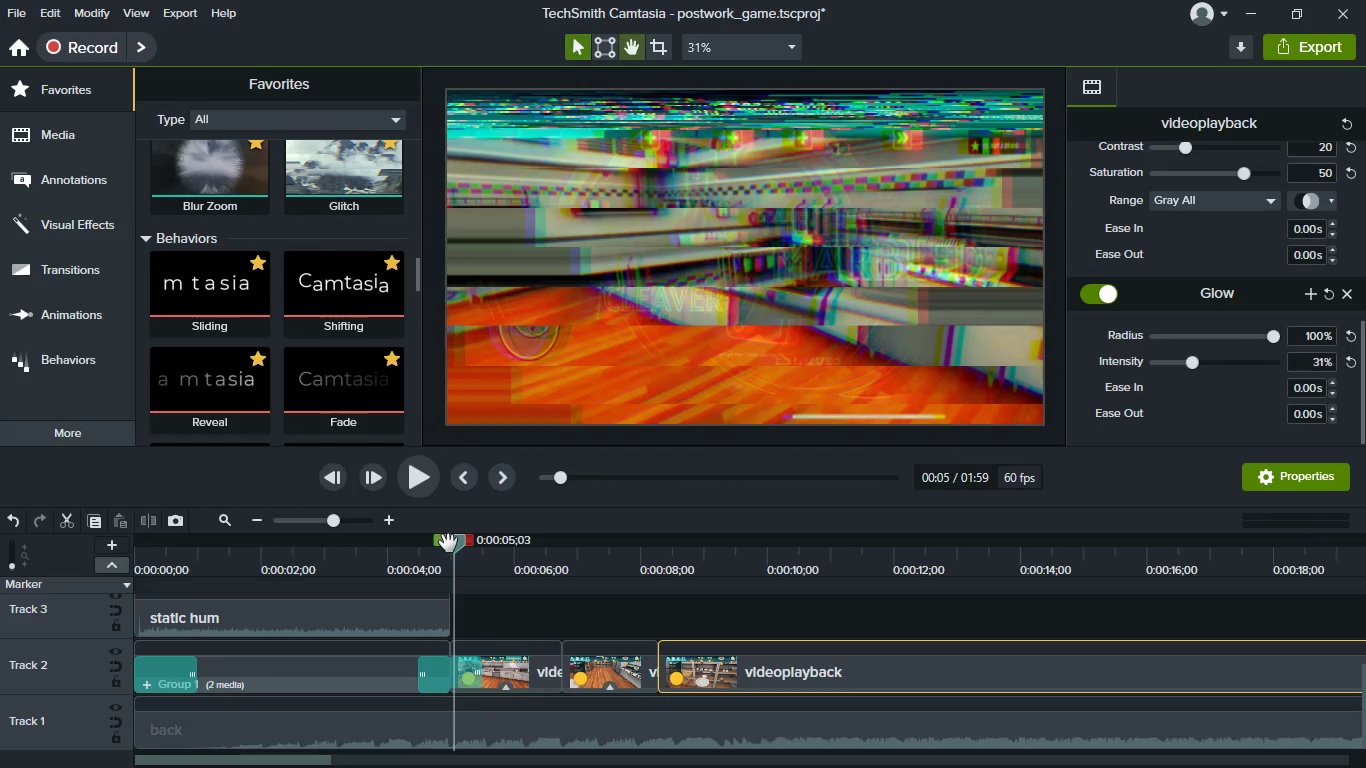 
key(Space)
 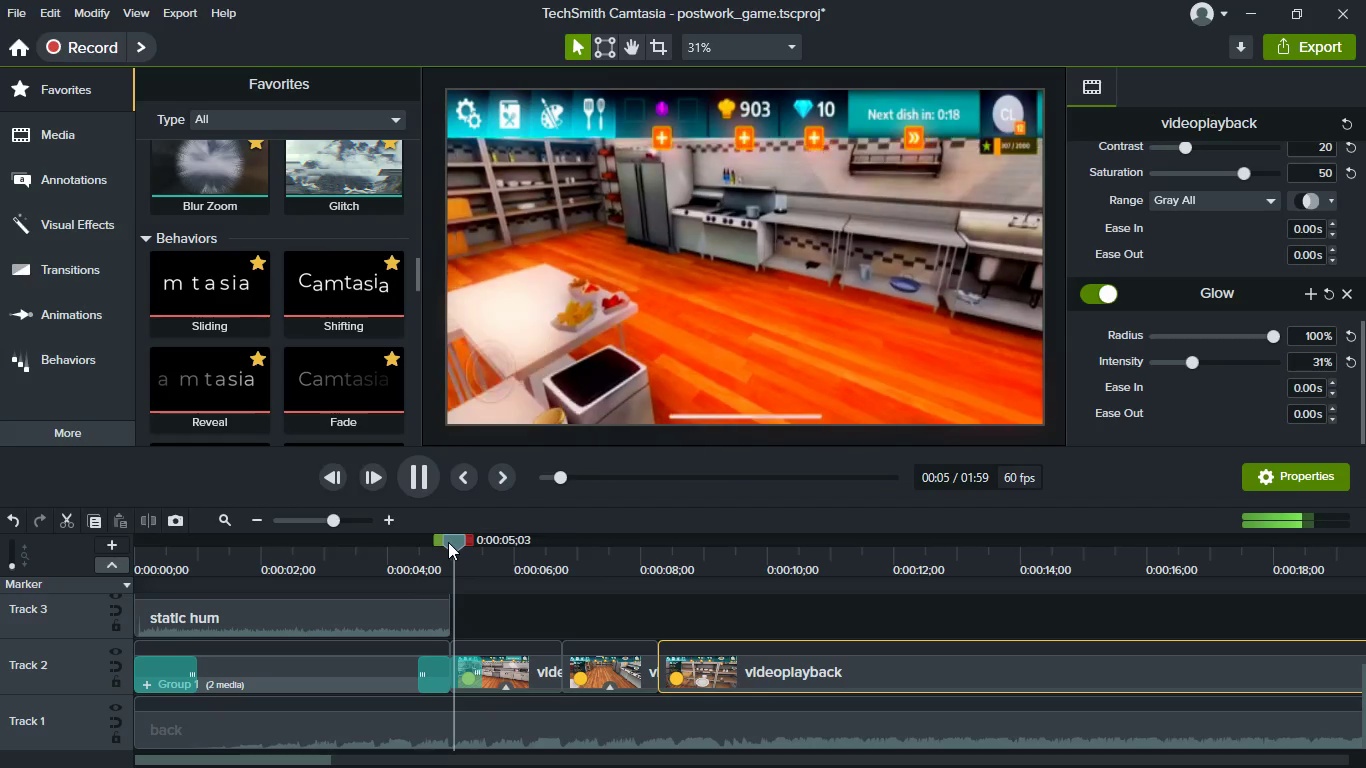 
key(Space)
 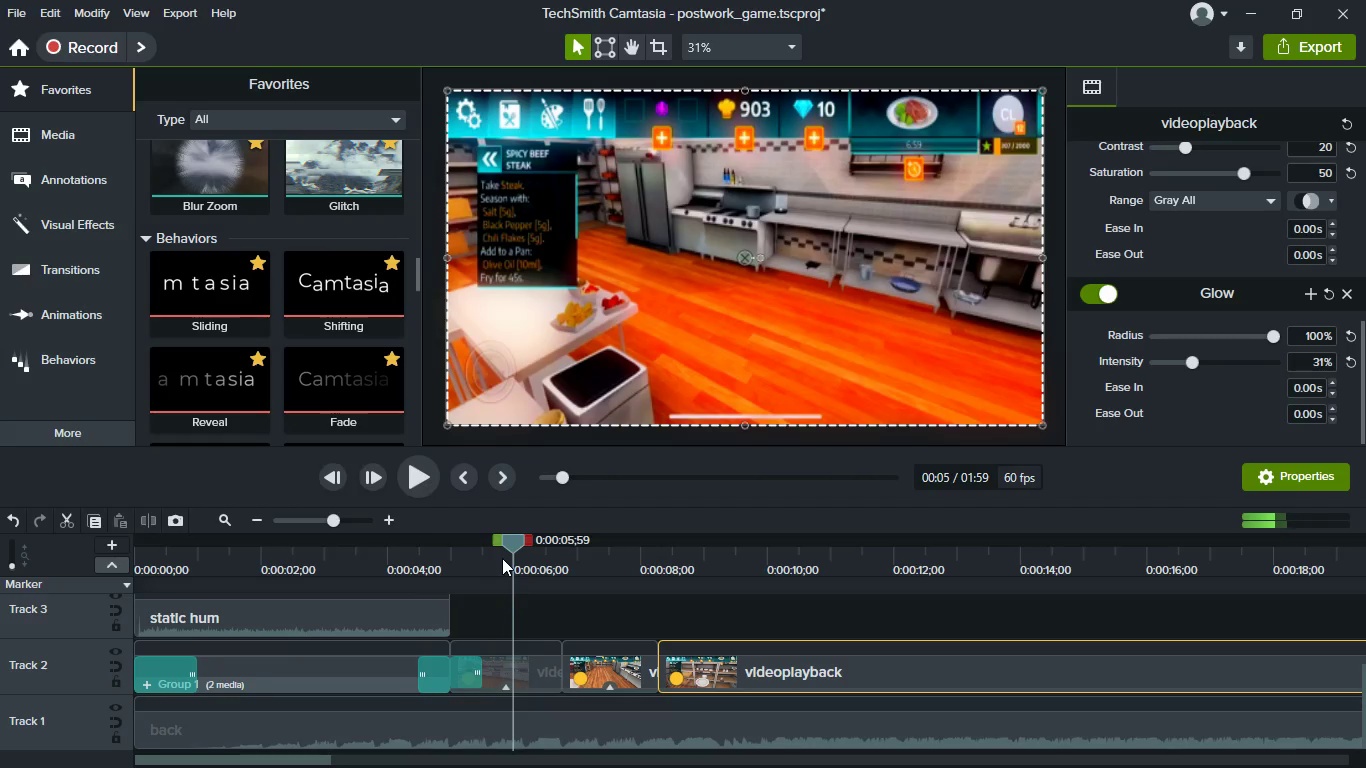 
hold_key(key=ControlLeft, duration=0.72)
scroll: coordinate [505, 673], scroll_direction: up, amount: 7.0
 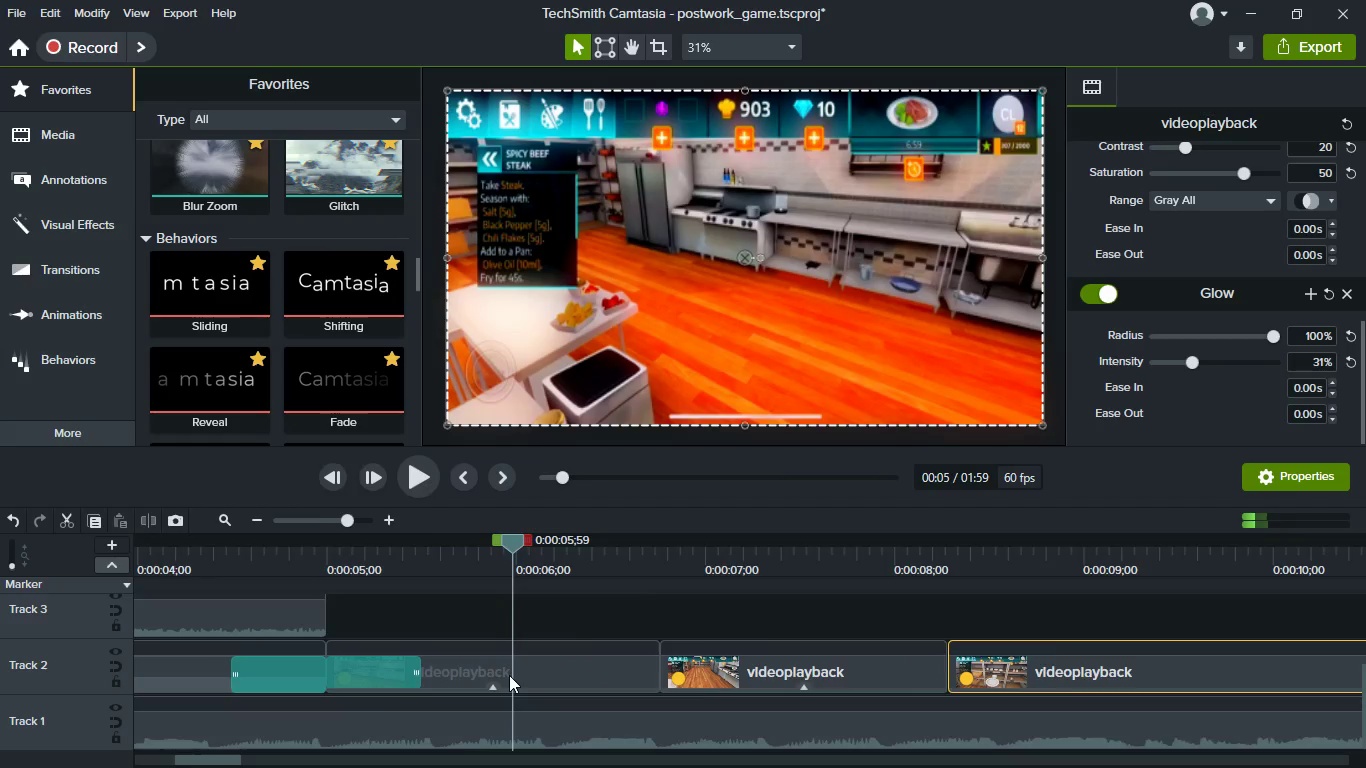 
hold_key(key=ShiftLeft, duration=0.61)
scroll: coordinate [509, 675], scroll_direction: up, amount: 2.0
 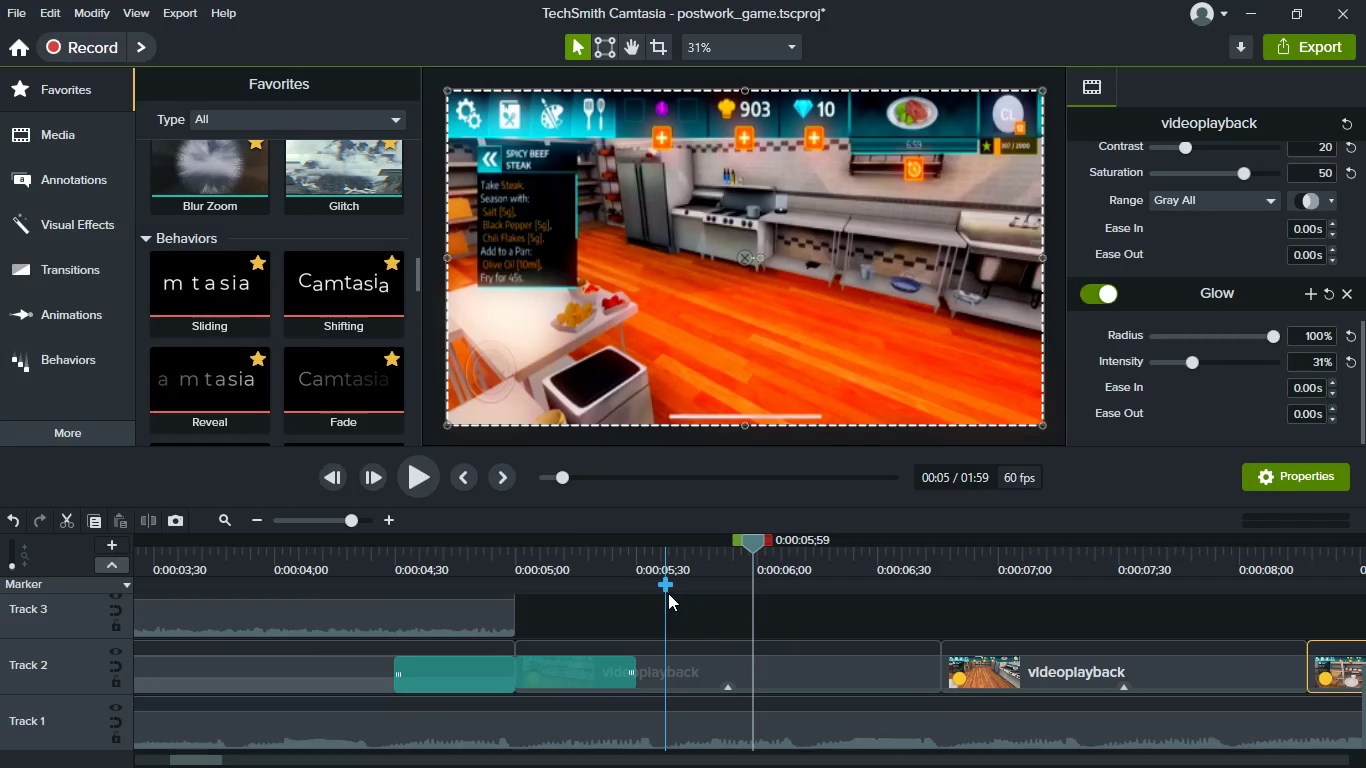 
left_click([678, 554])
 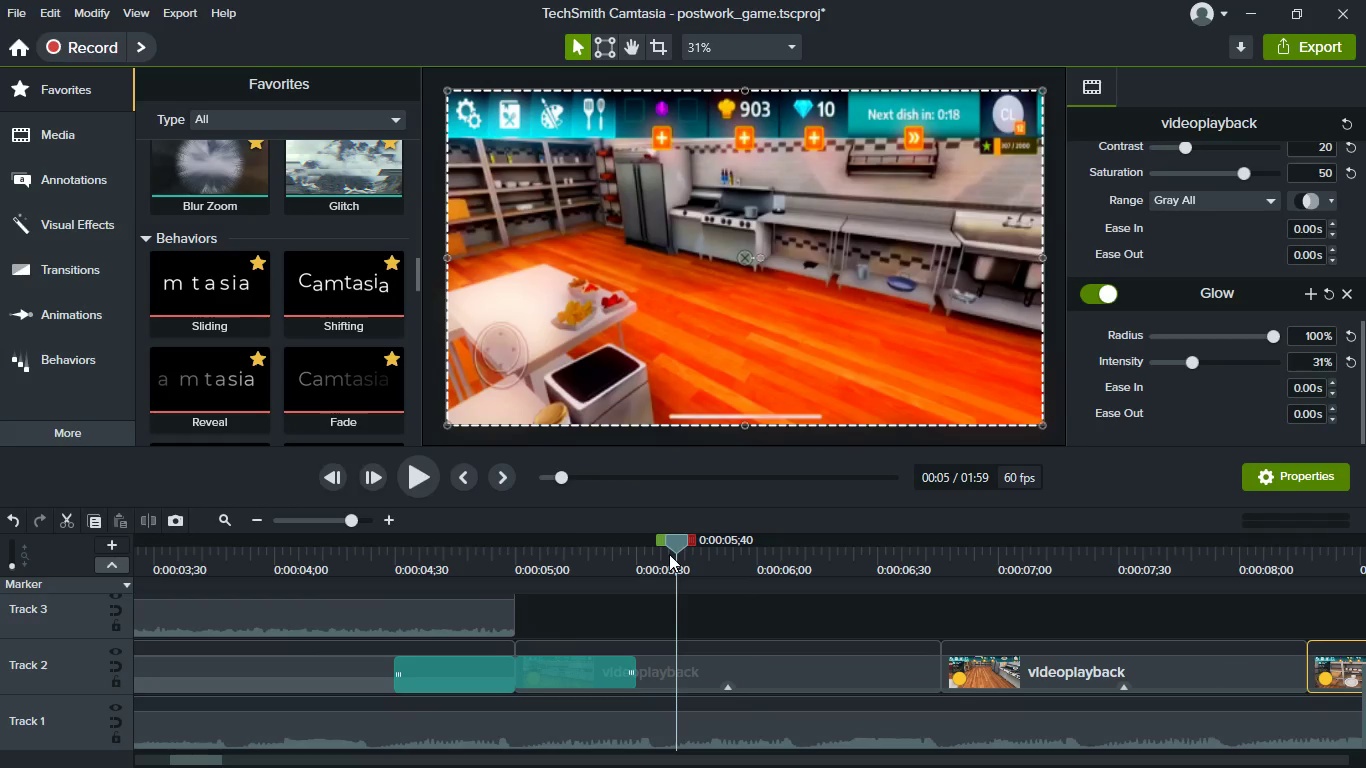 
left_click([669, 554])
 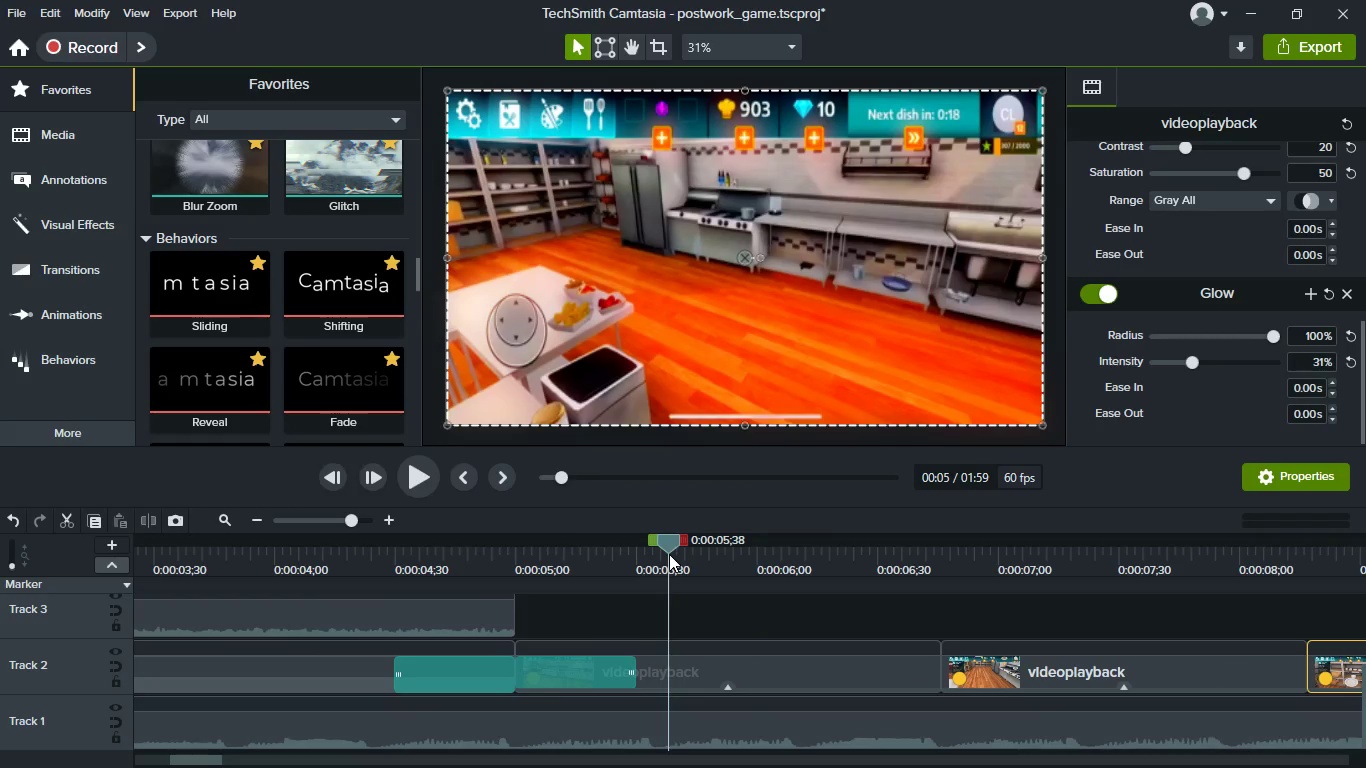 
key(Space)
 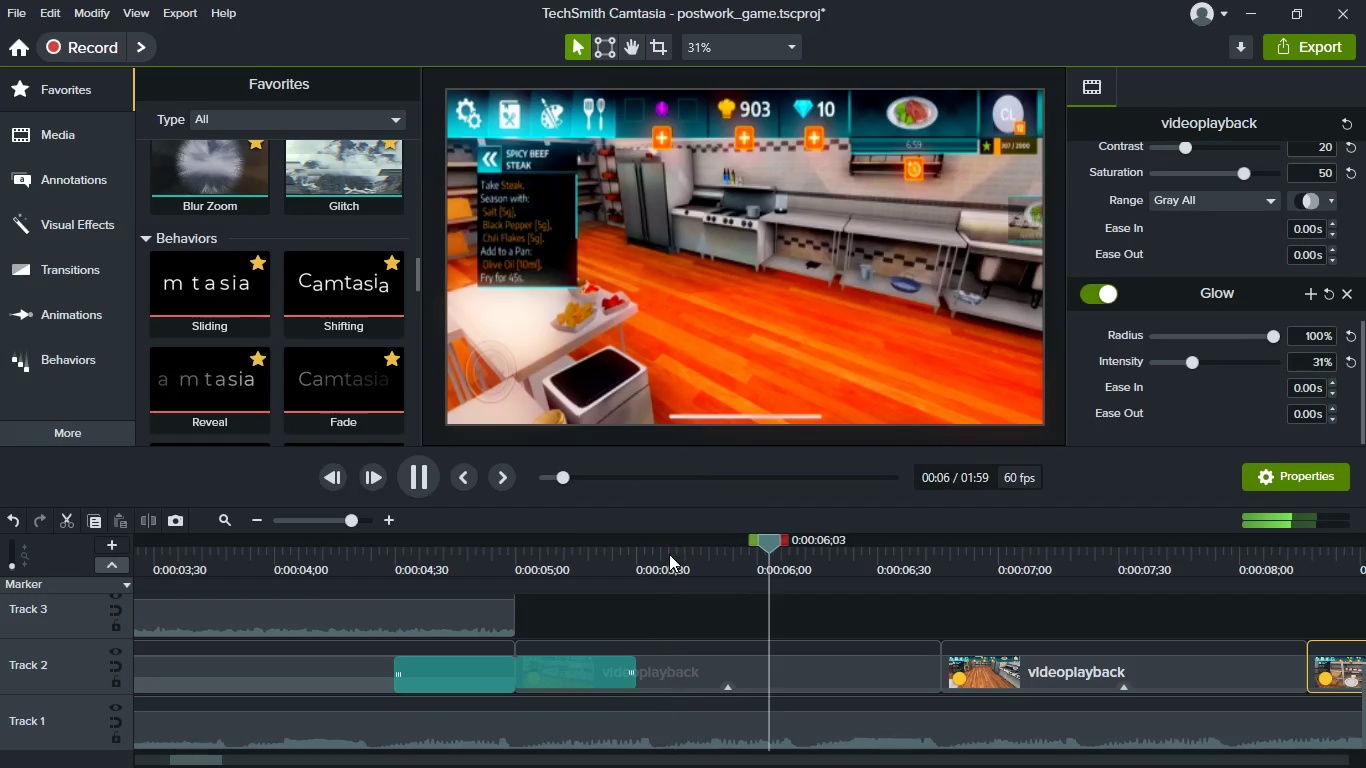 
key(Space)
 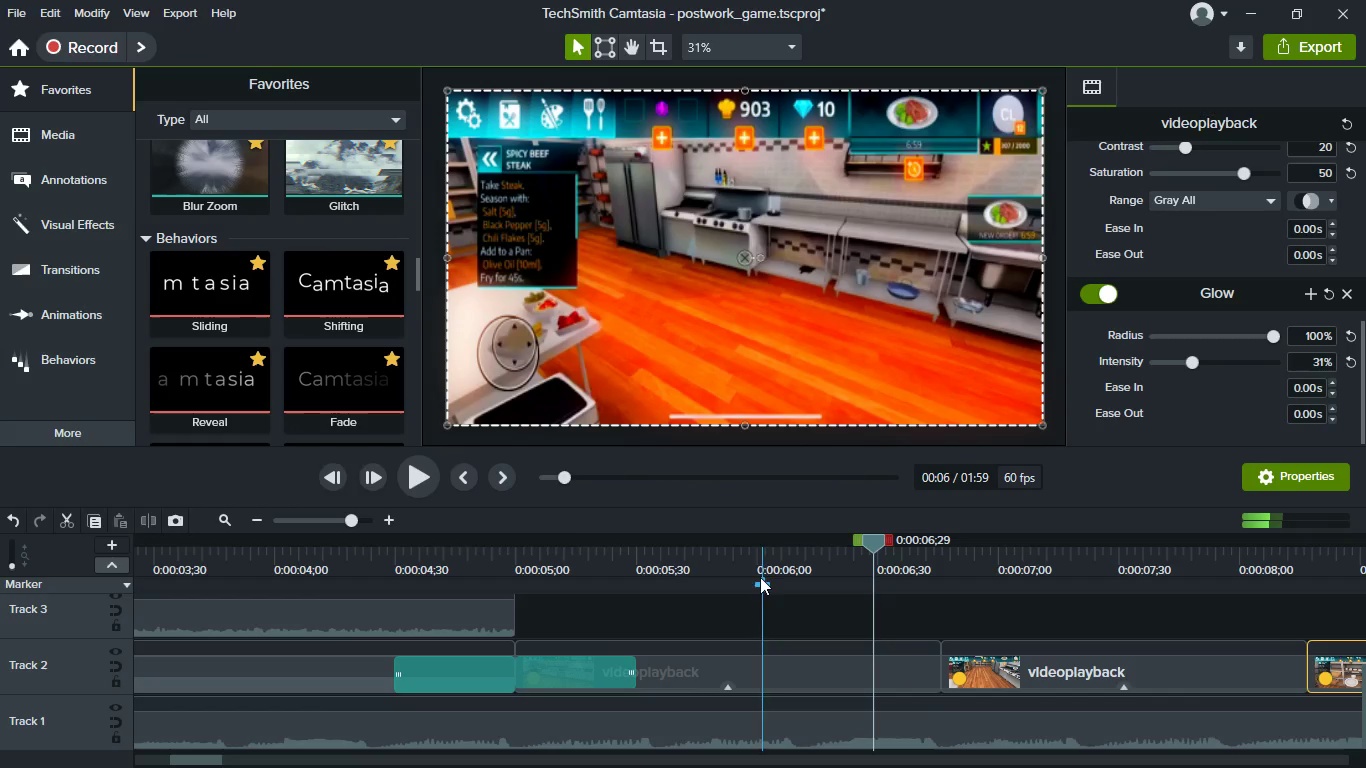 
left_click([755, 568])
 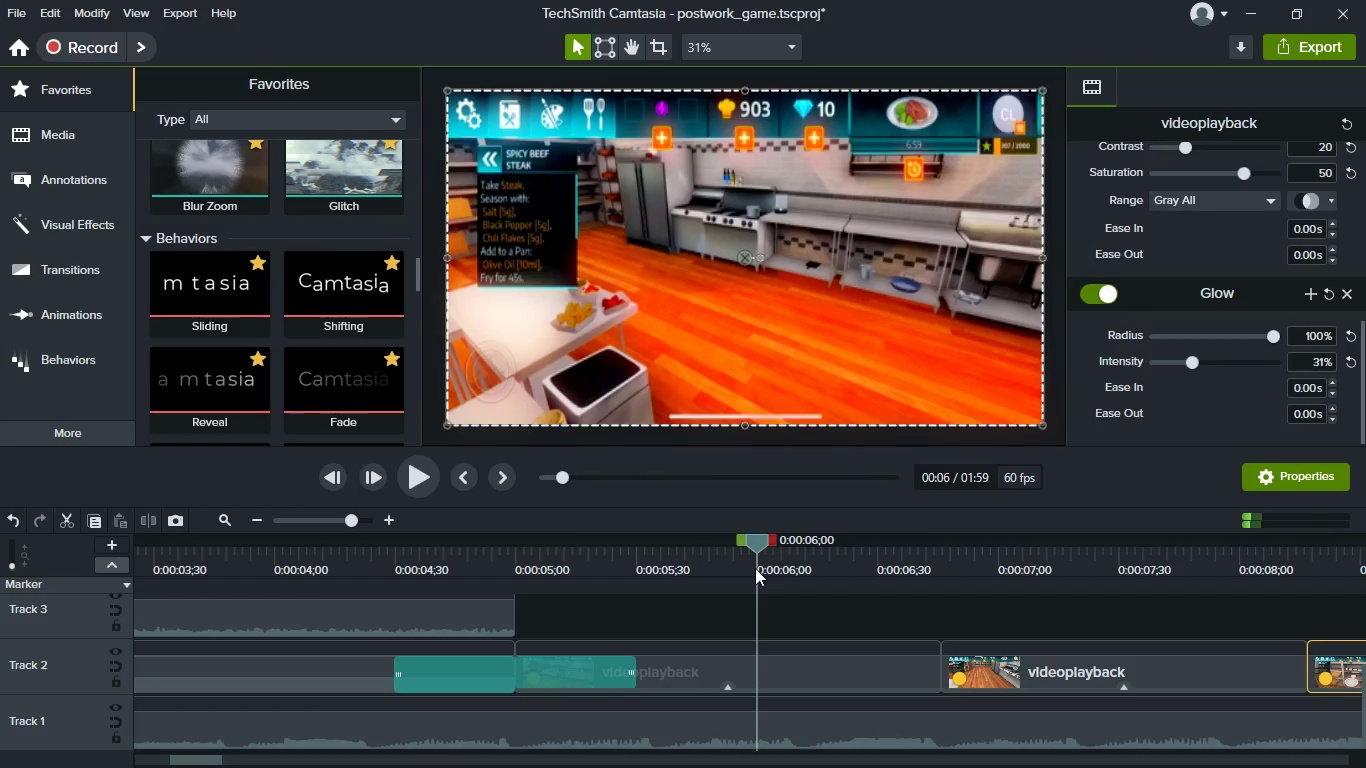 
key(Space)
 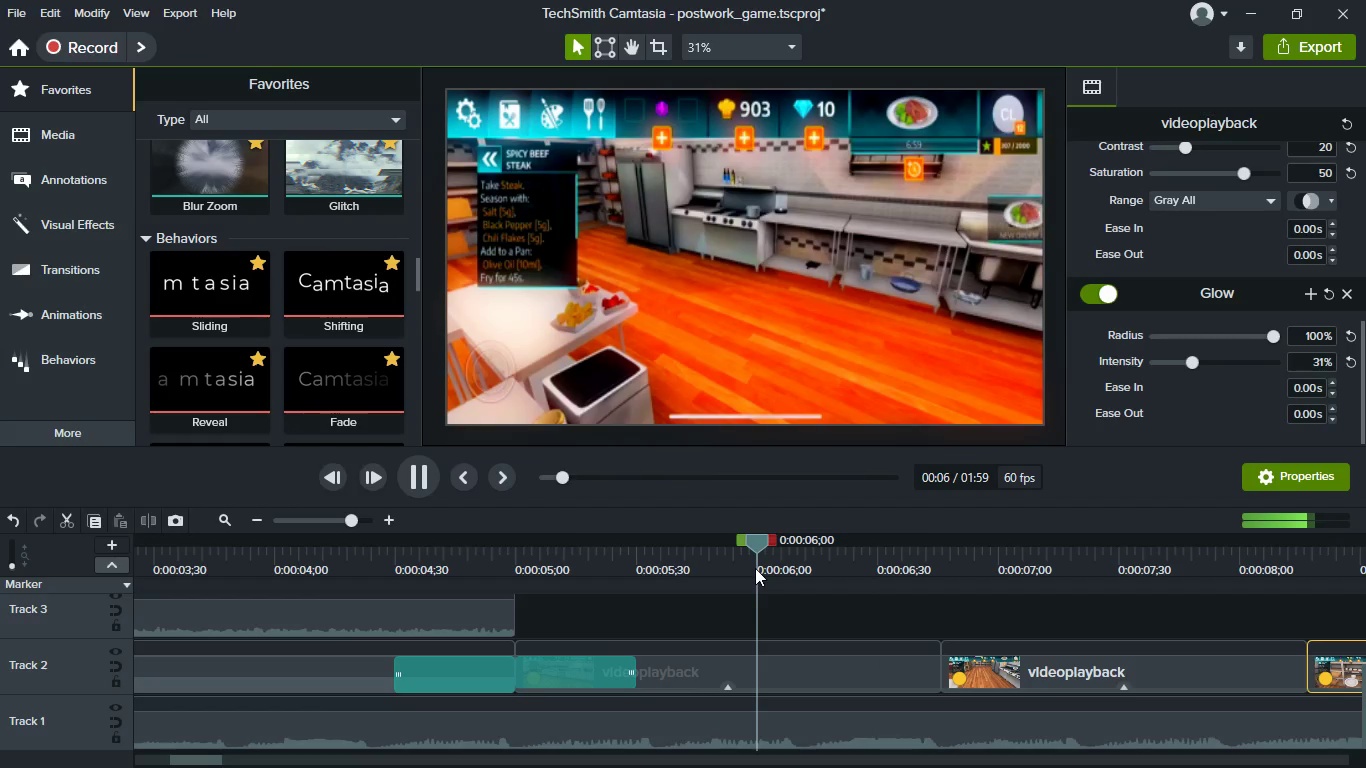 
key(Space)
 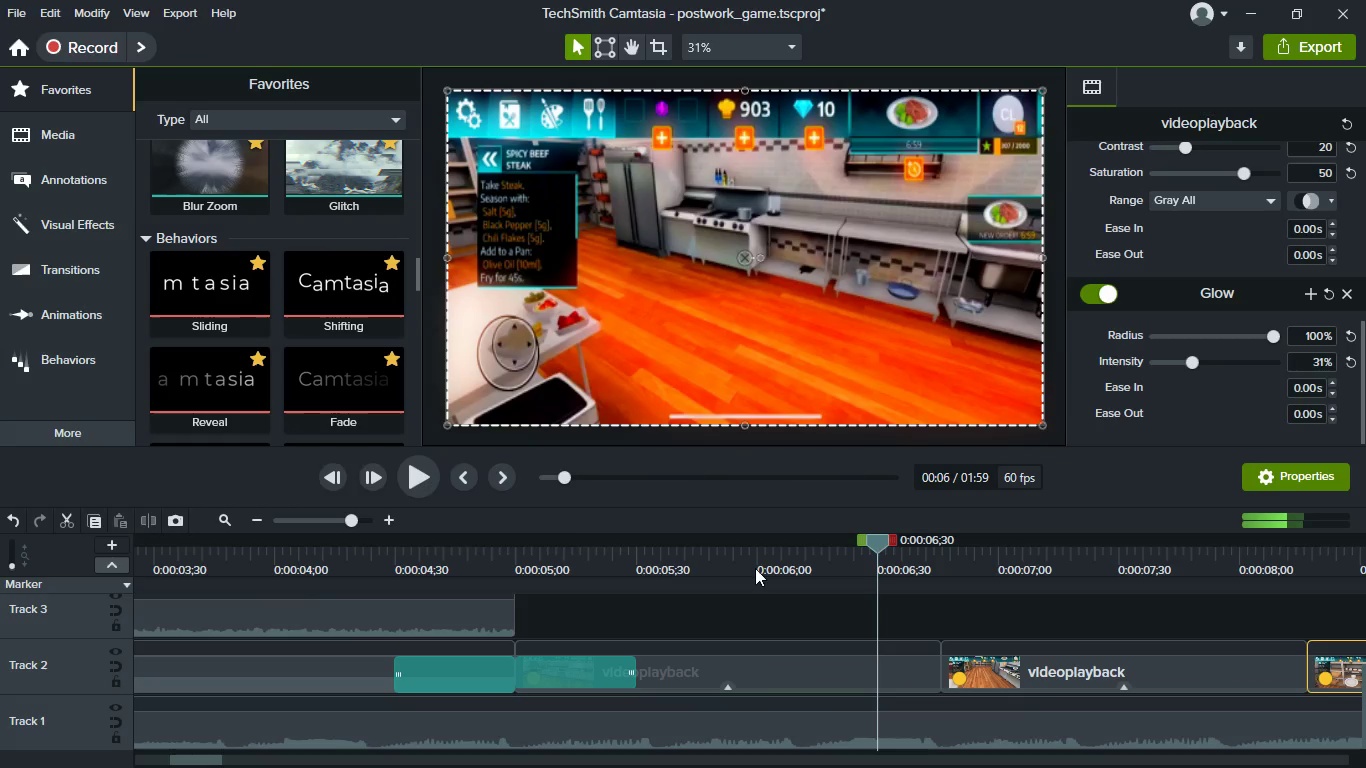 
left_click([755, 568])
 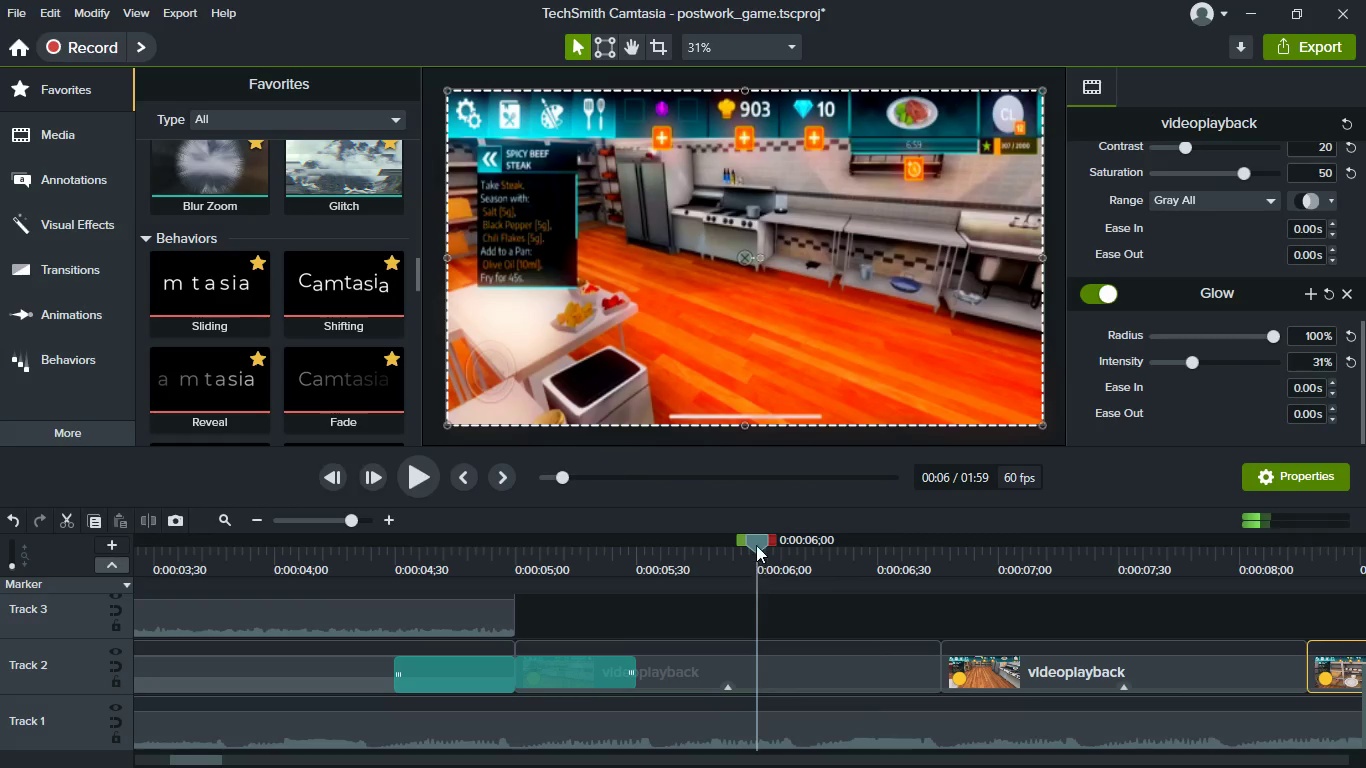 
left_click_drag(start_coordinate=[756, 545], to_coordinate=[763, 552])
 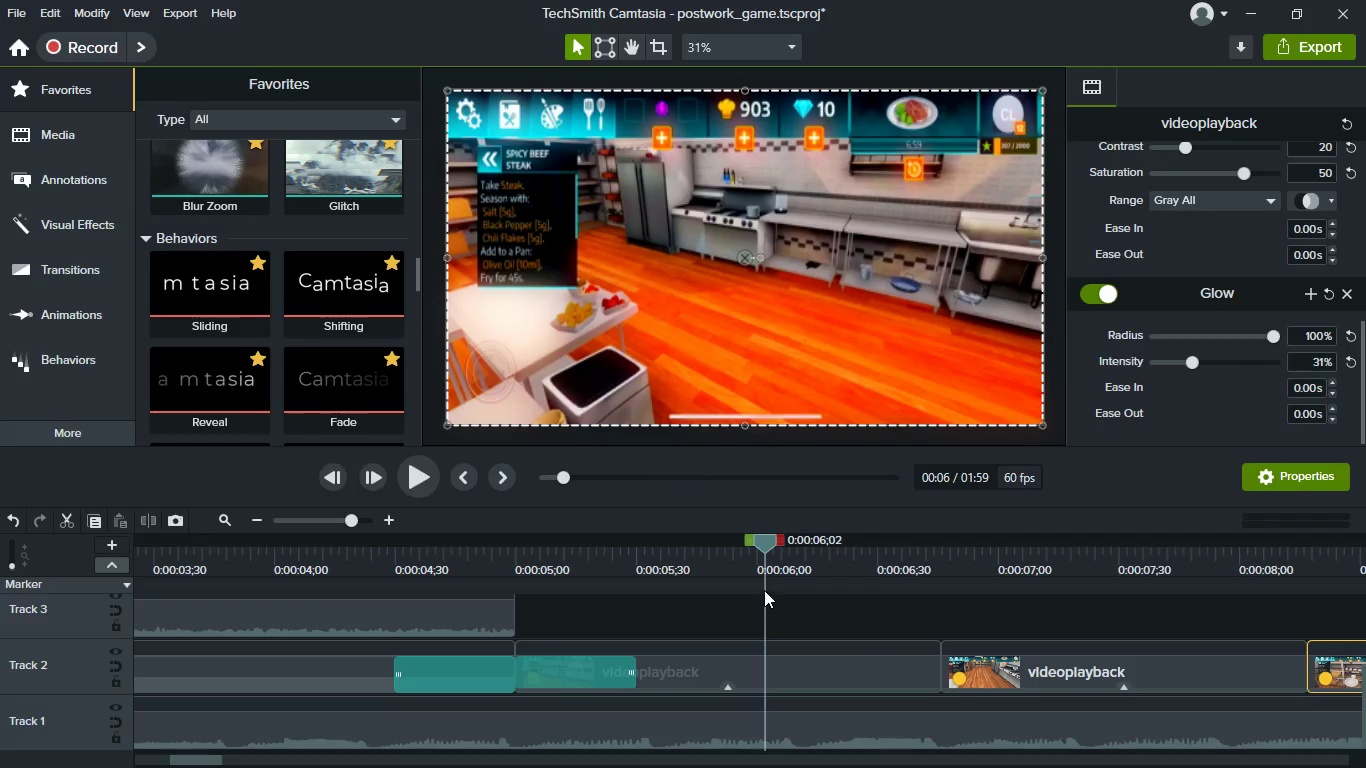 
left_click([764, 590])
 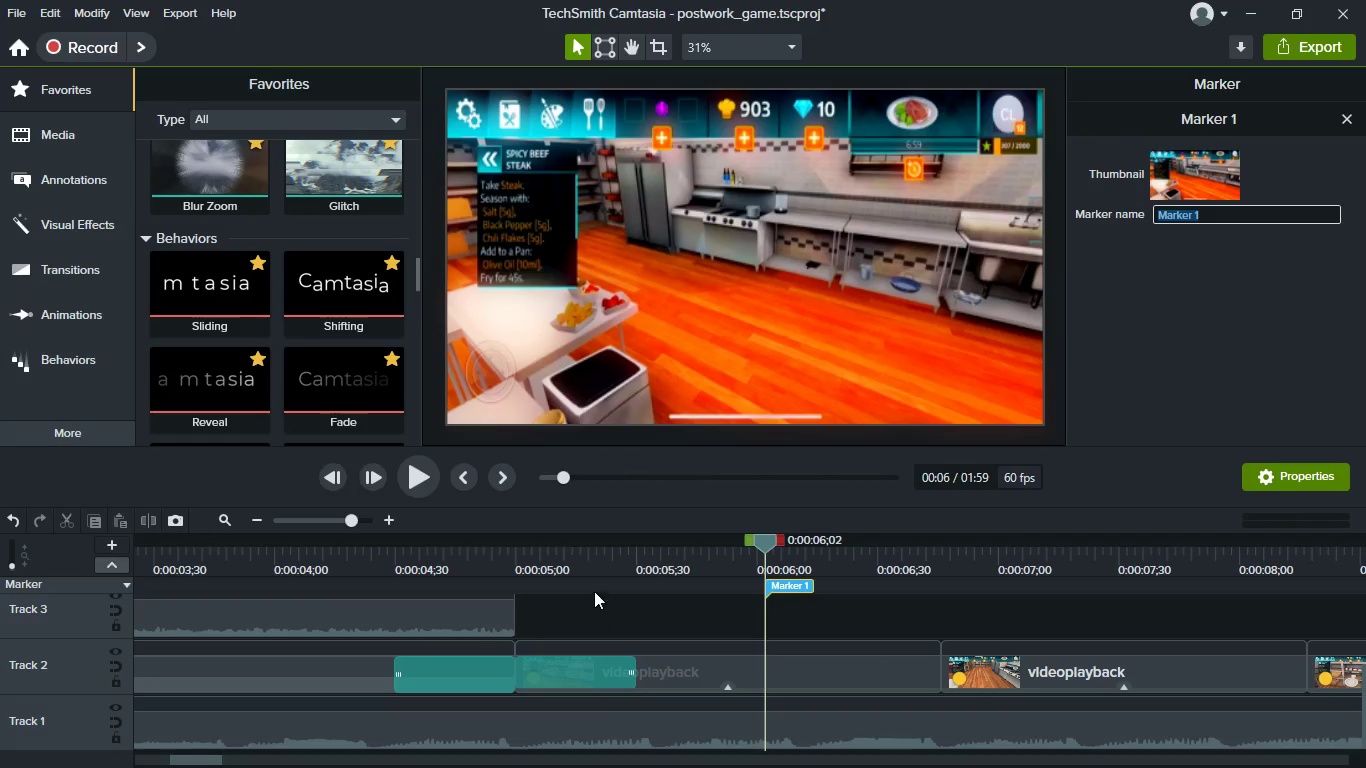 
left_click([617, 563])
 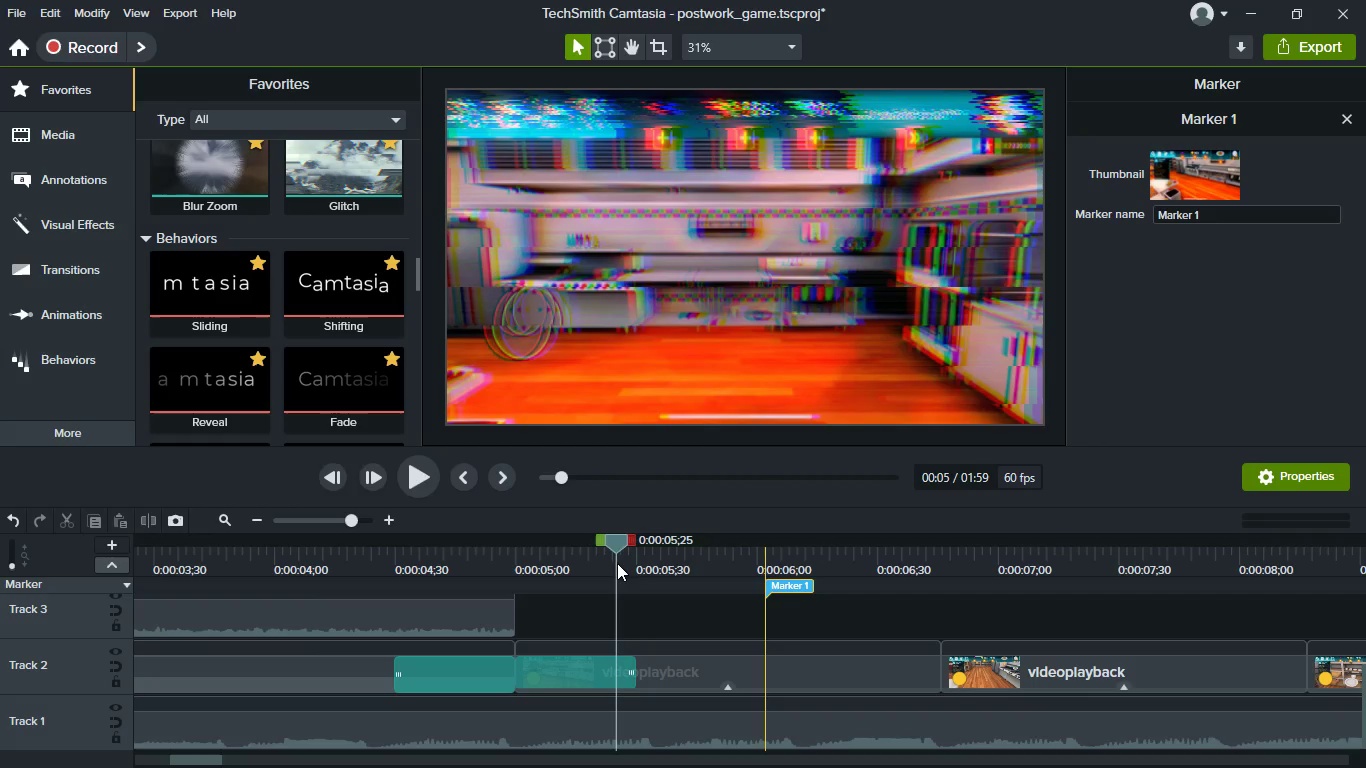 
key(Space)
 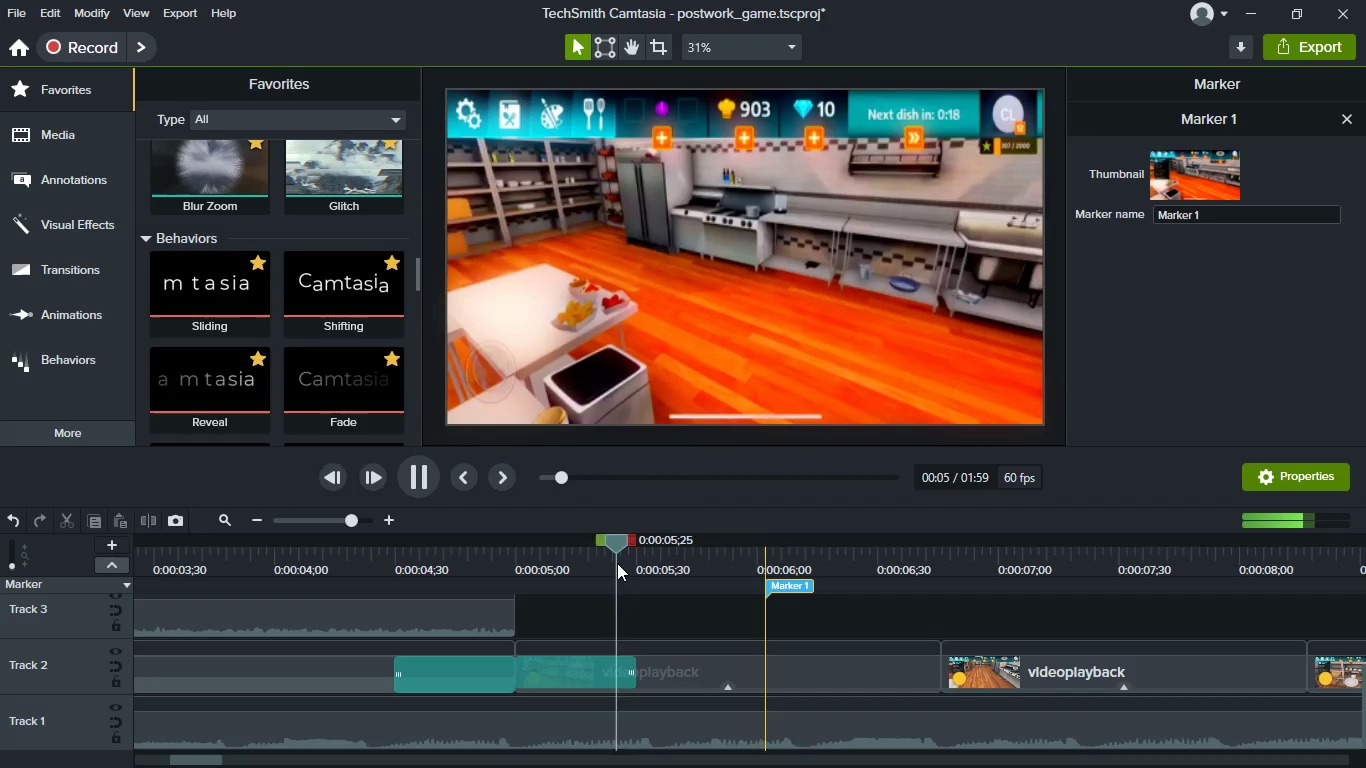 
key(Space)
 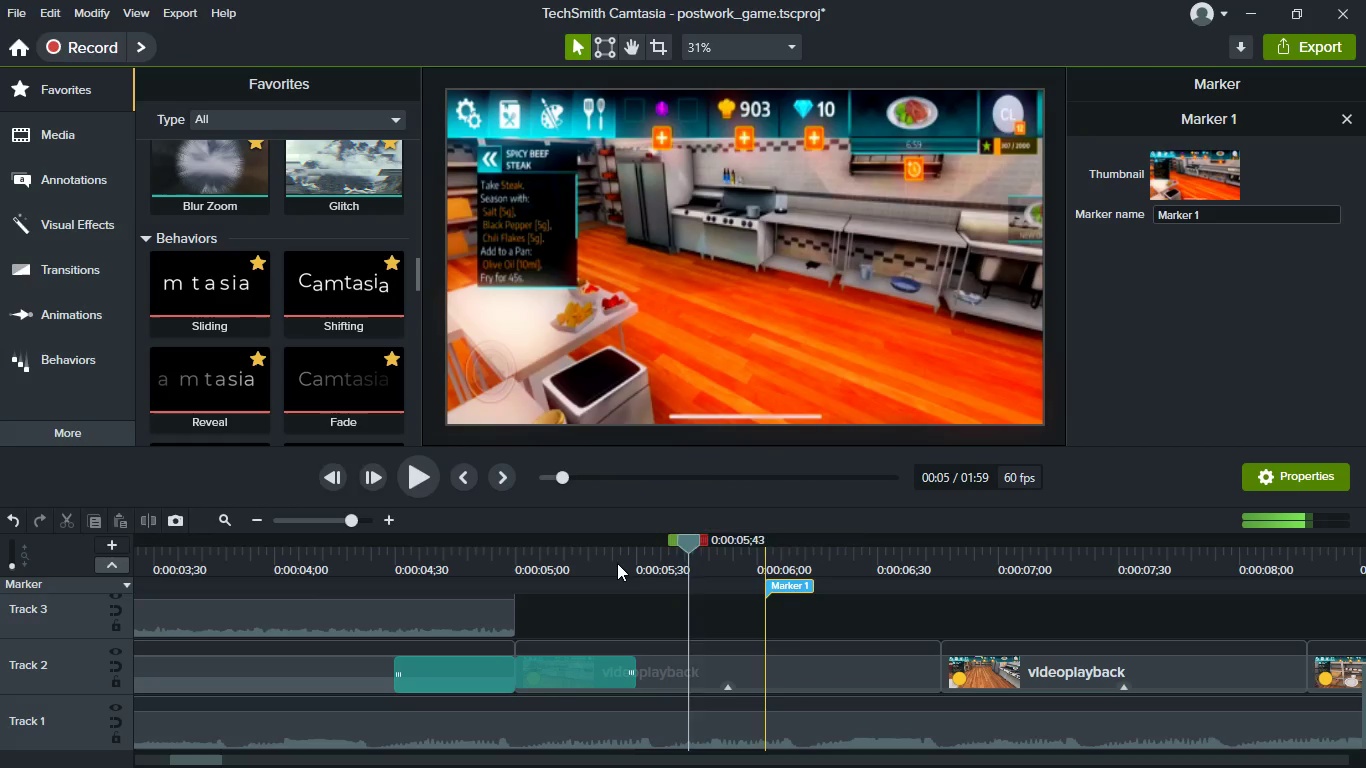 
left_click([617, 563])
 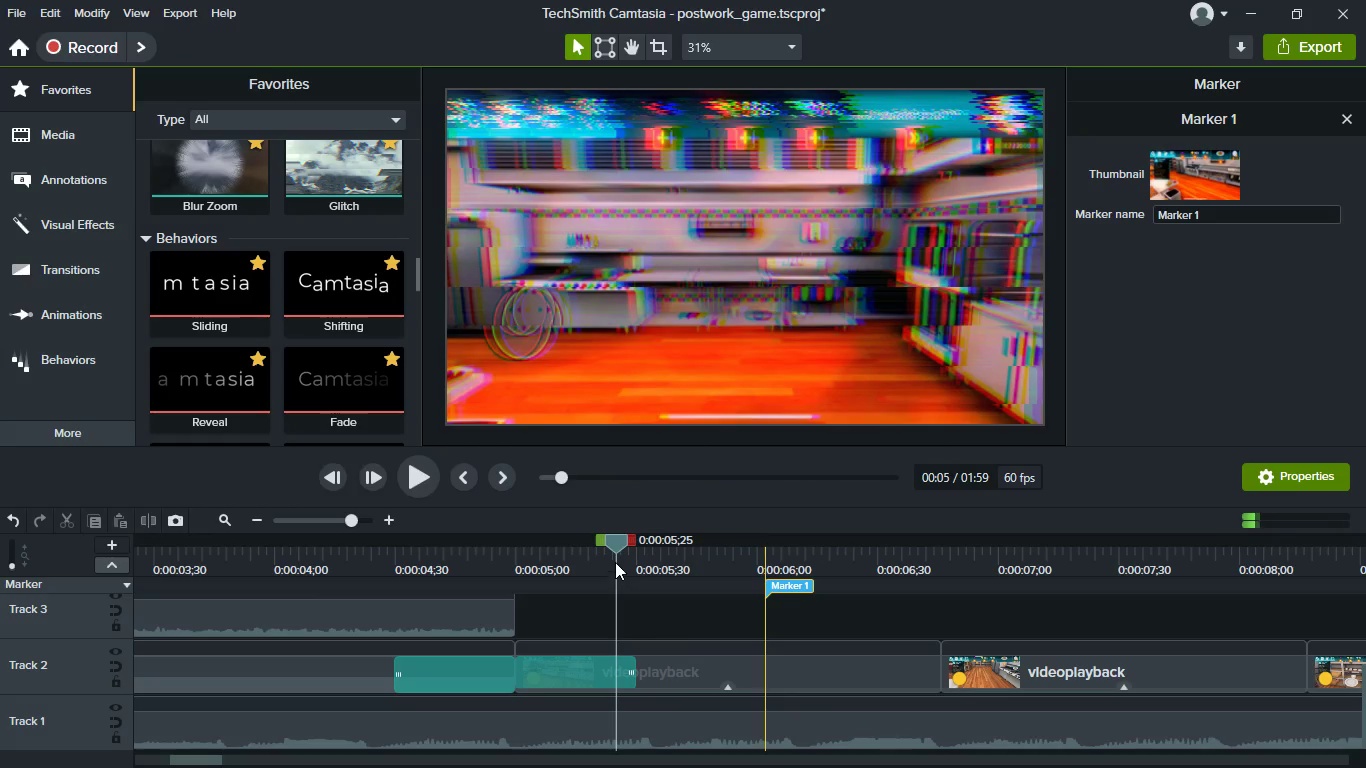 
left_click_drag(start_coordinate=[613, 544], to_coordinate=[617, 550])
 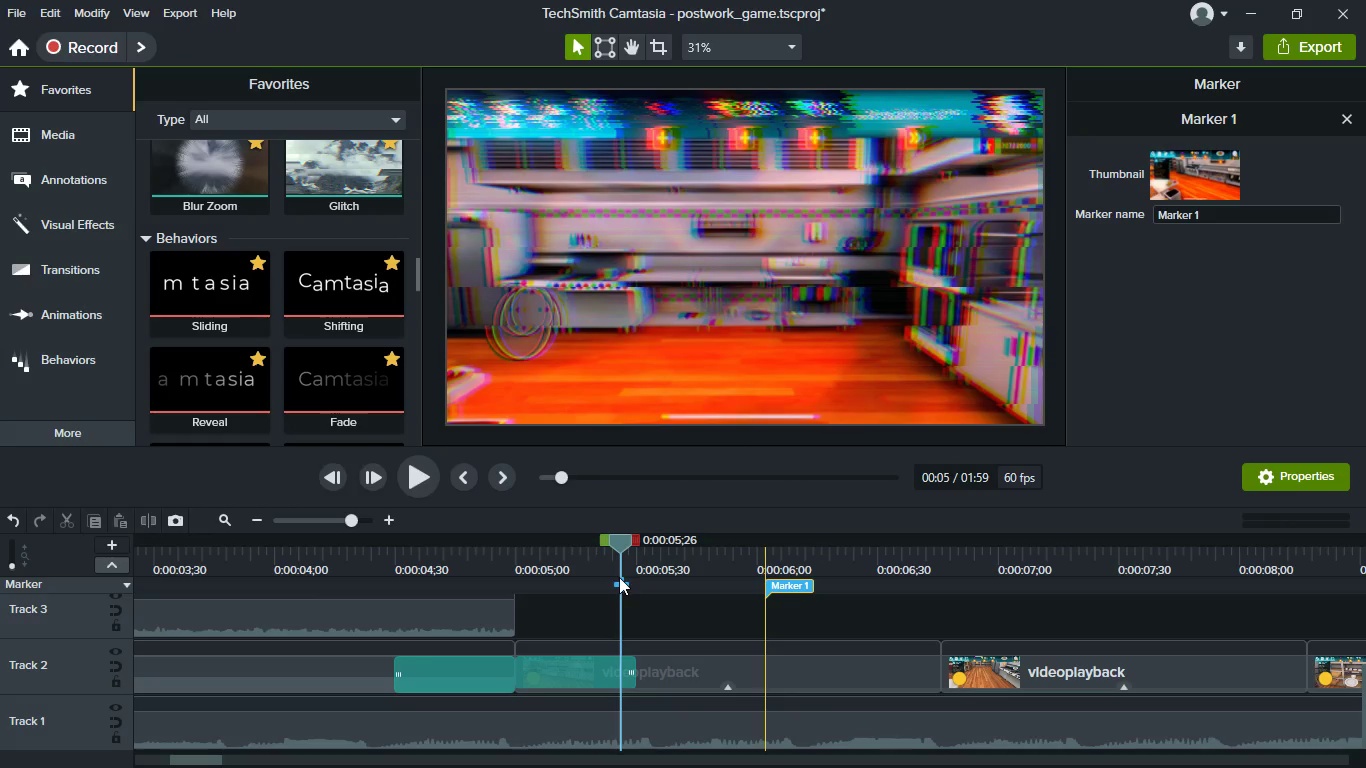 
left_click([619, 583])
 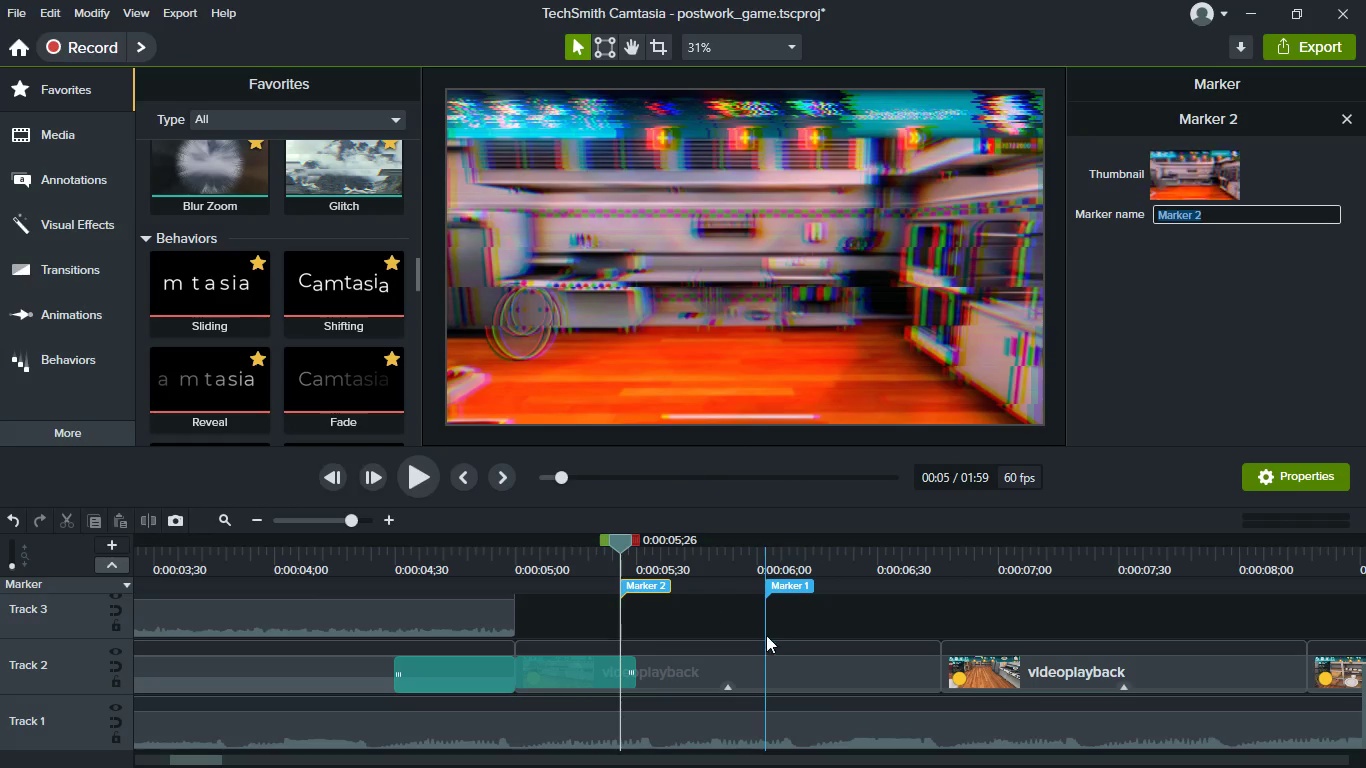 
hold_key(key=ControlLeft, duration=0.44)
scroll: coordinate [783, 641], scroll_direction: down, amount: 1.0
 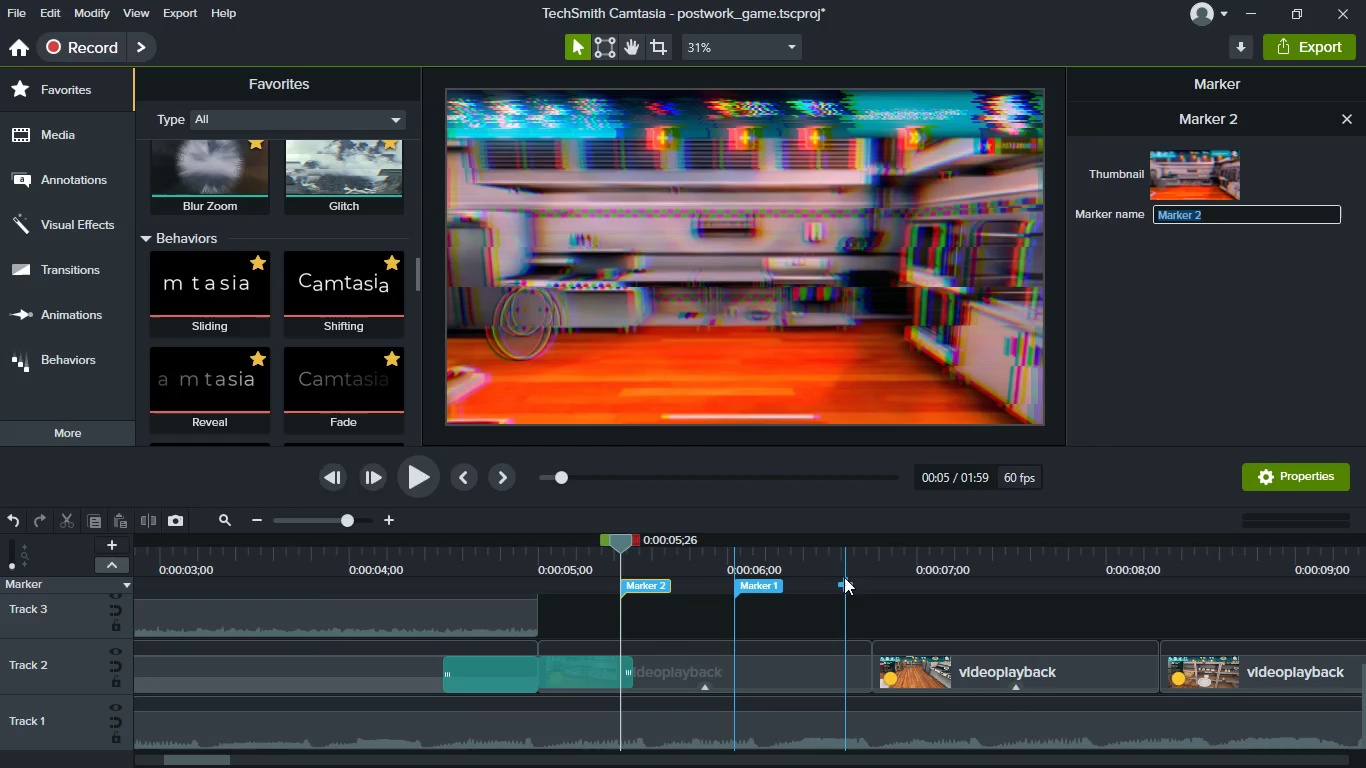 
left_click([844, 577])
 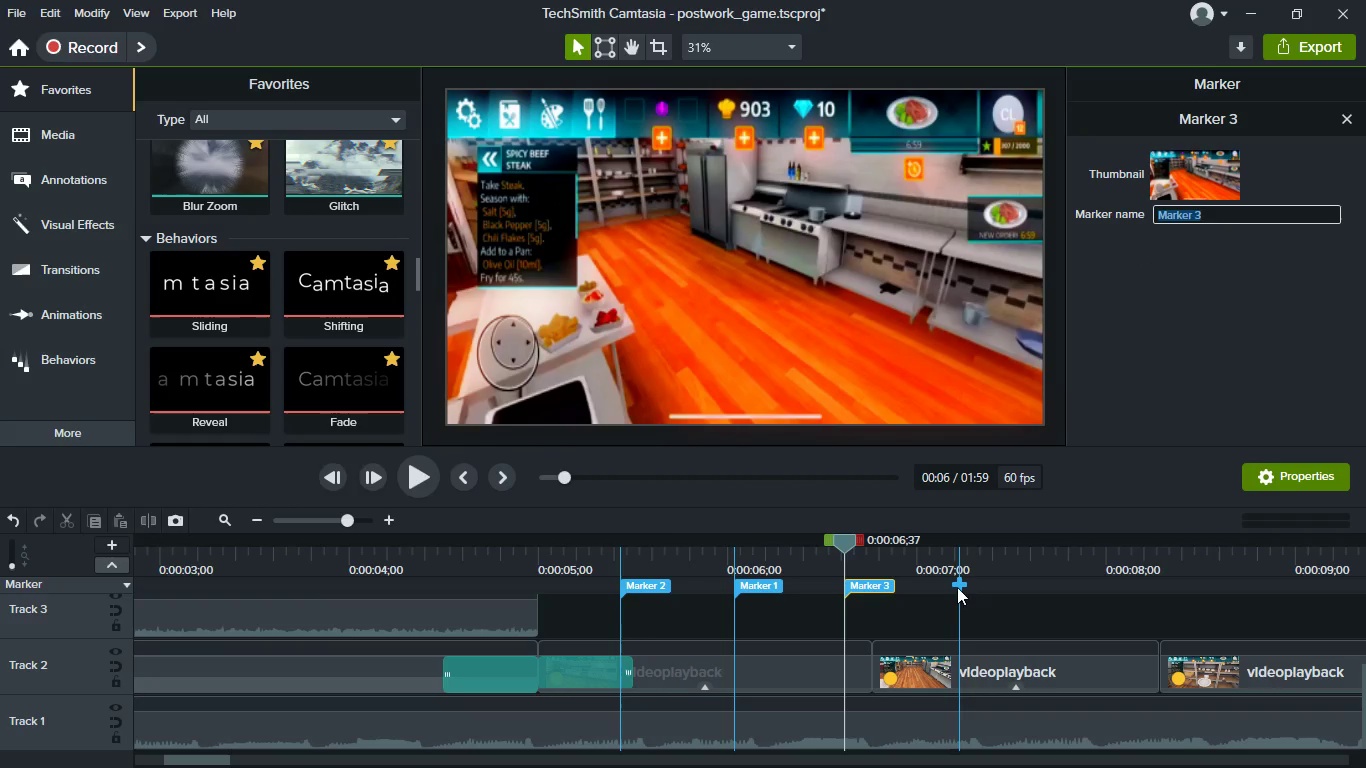 
left_click([957, 587])
 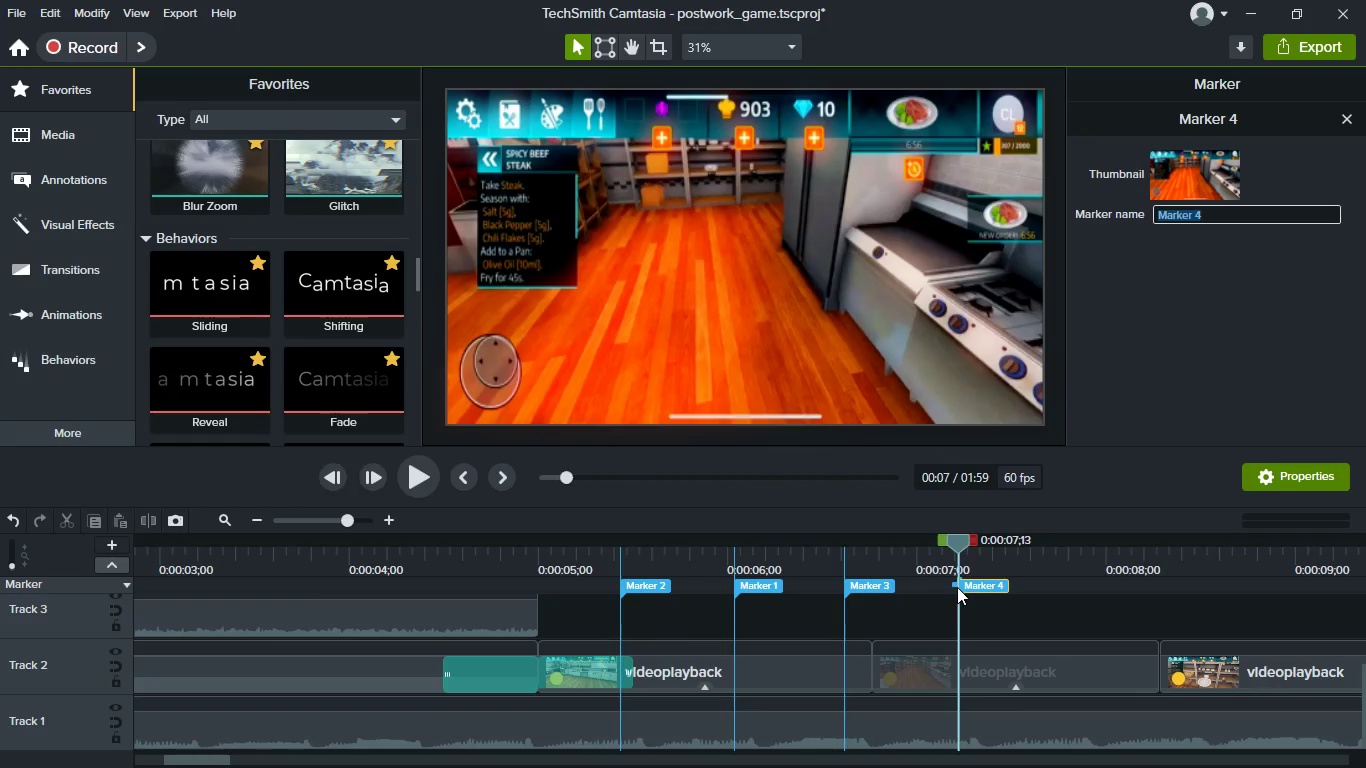 
key(Space)
 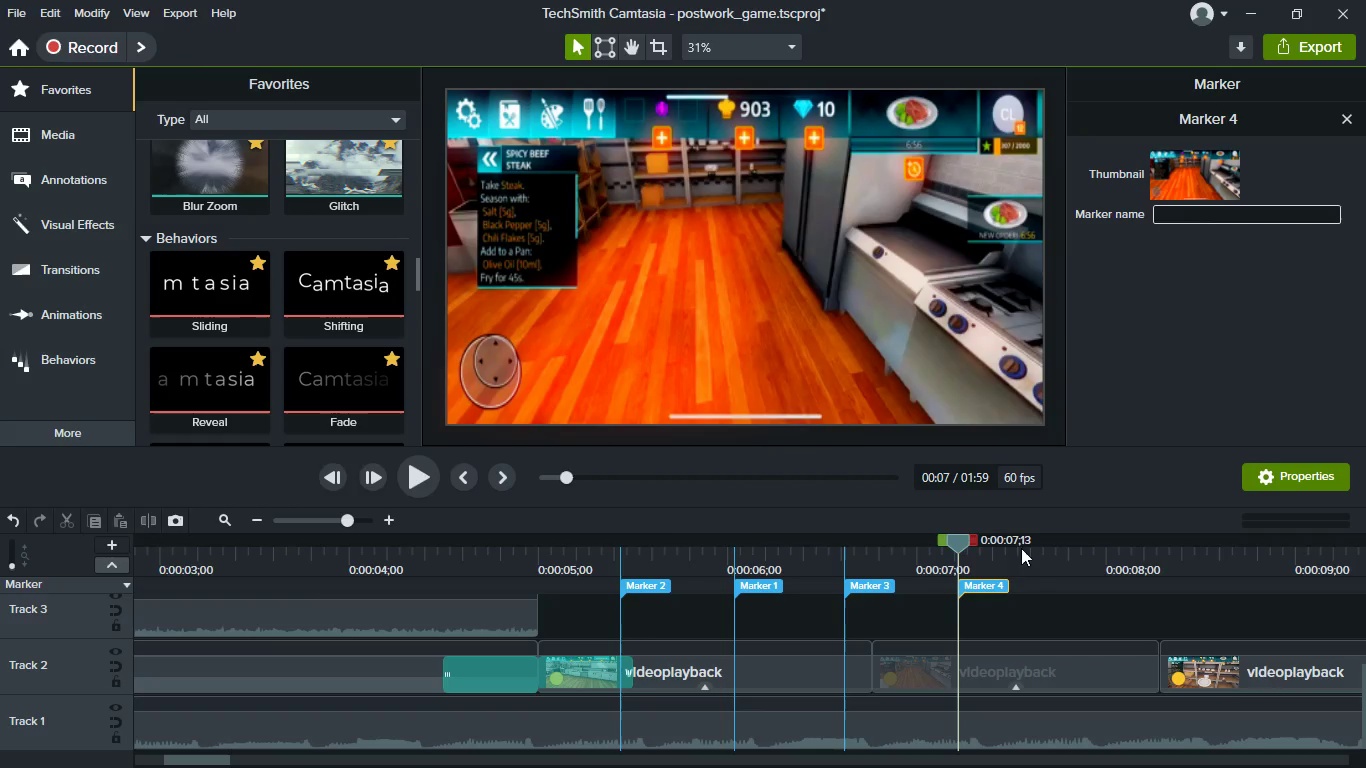 
key(Space)
 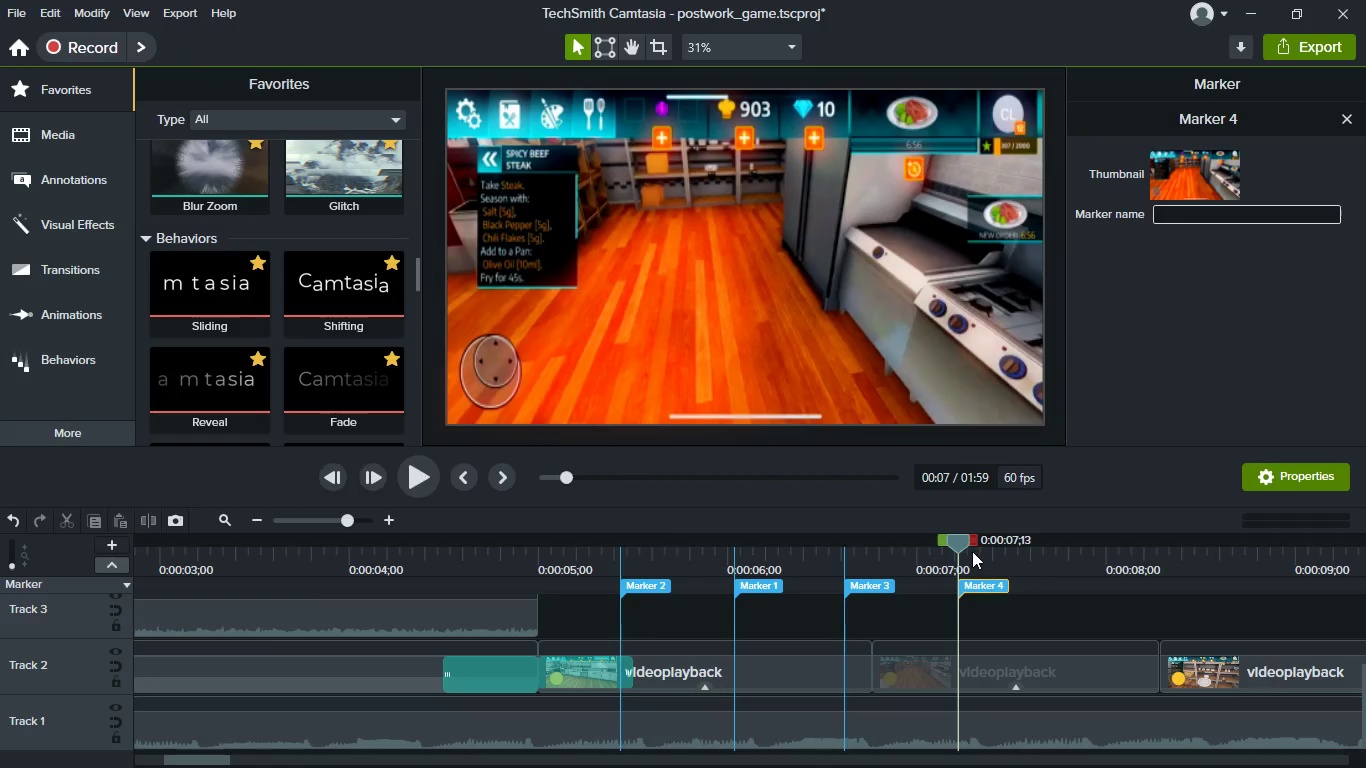 
left_click([963, 540])
 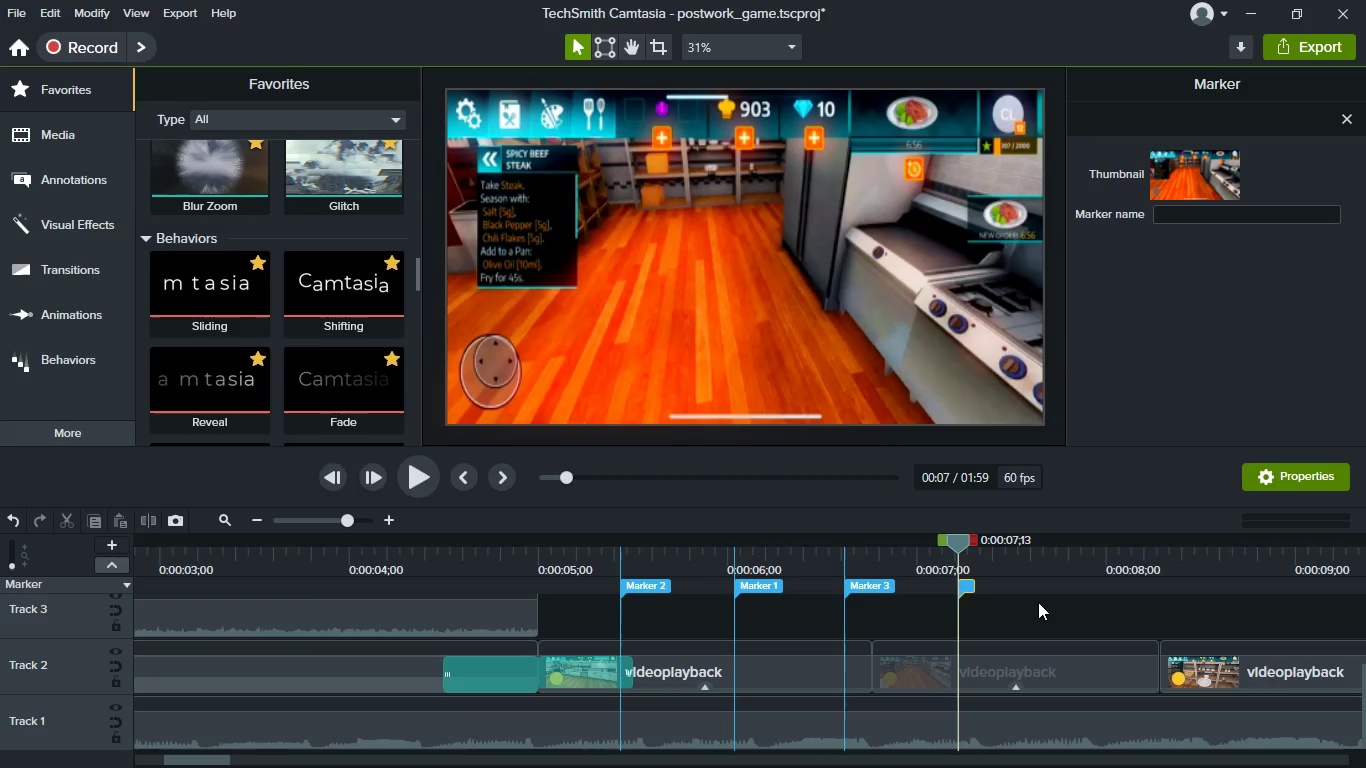 
left_click([1037, 602])
 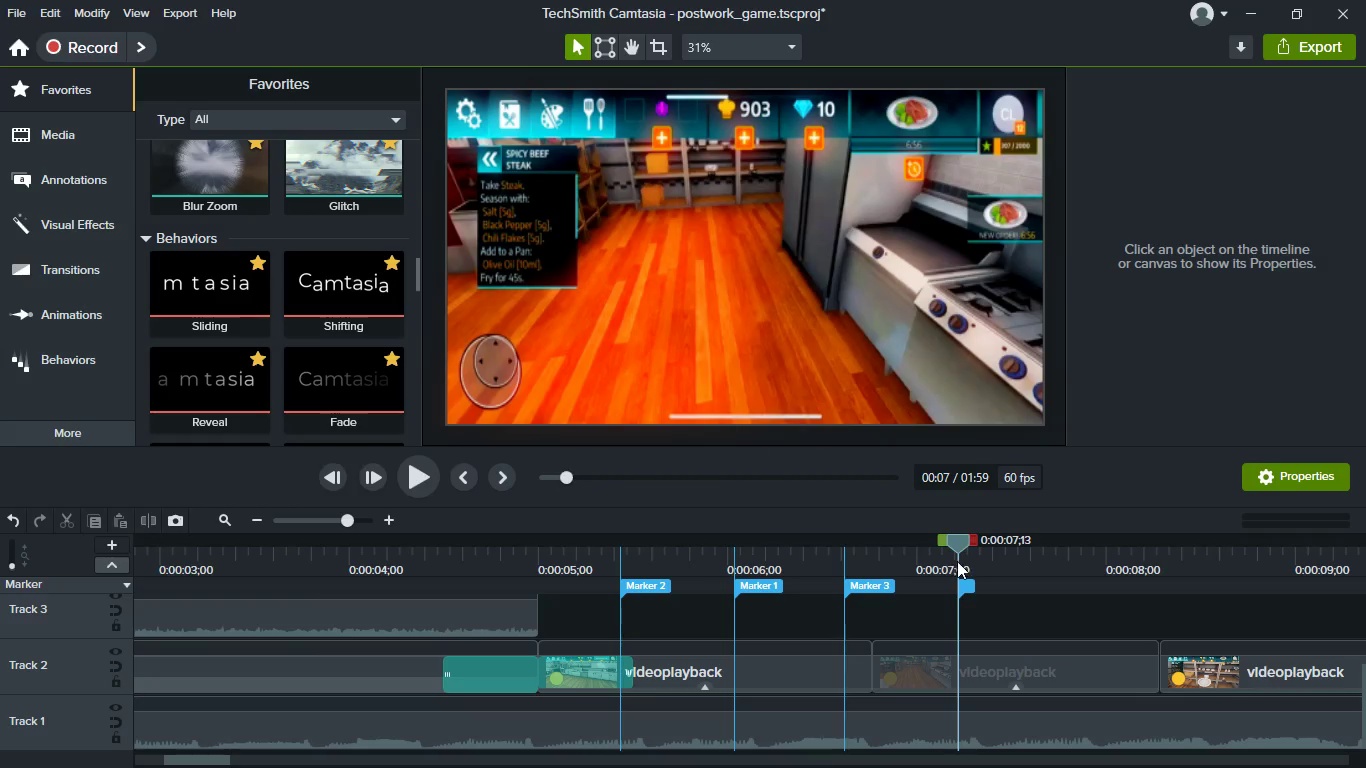 
left_click([964, 583])
 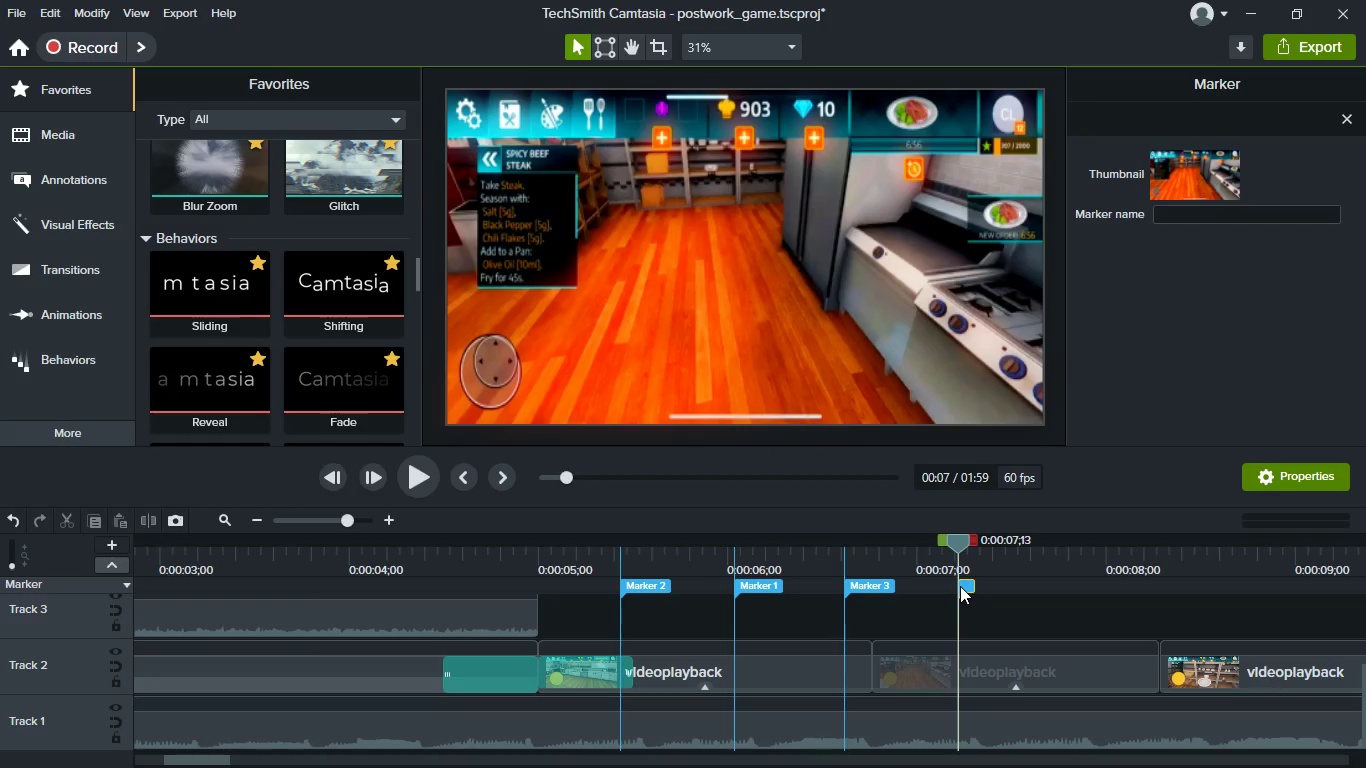 
key(D)
 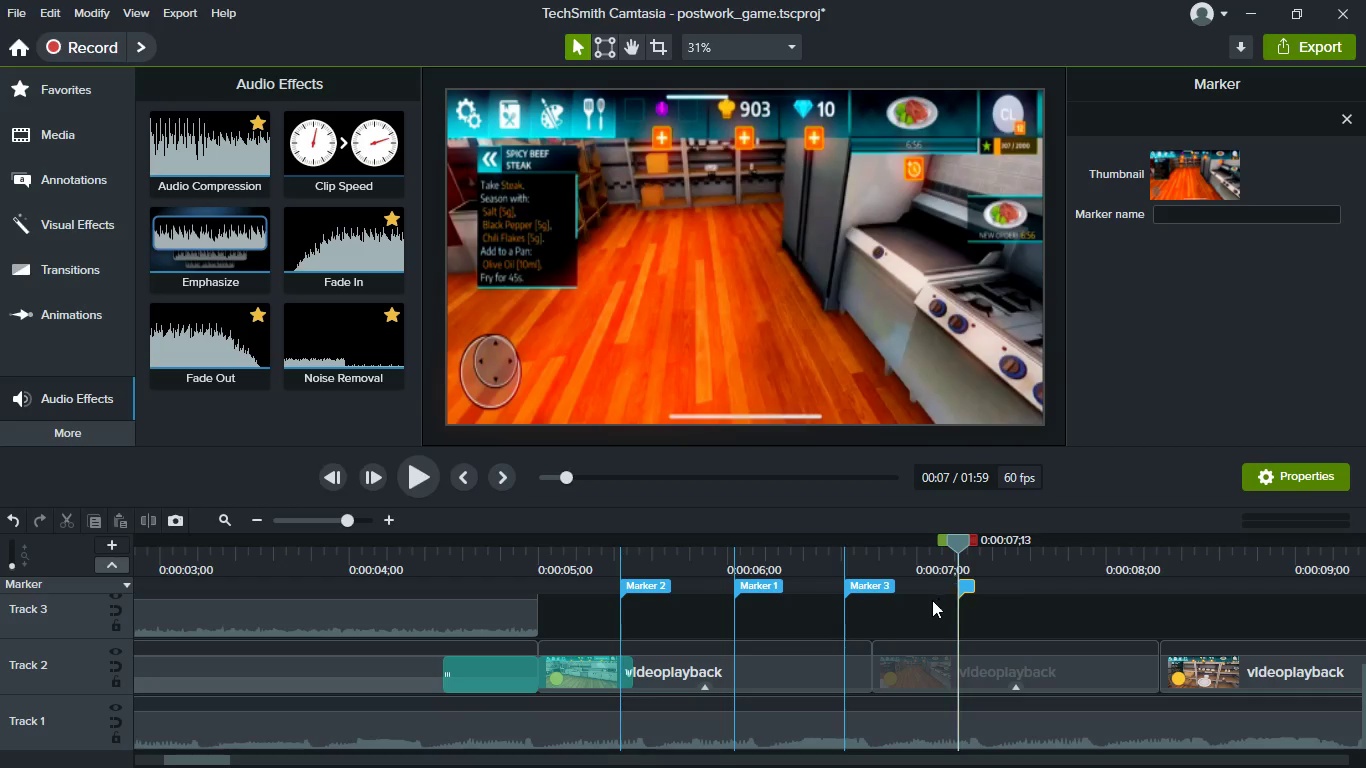 
left_click([906, 620])
 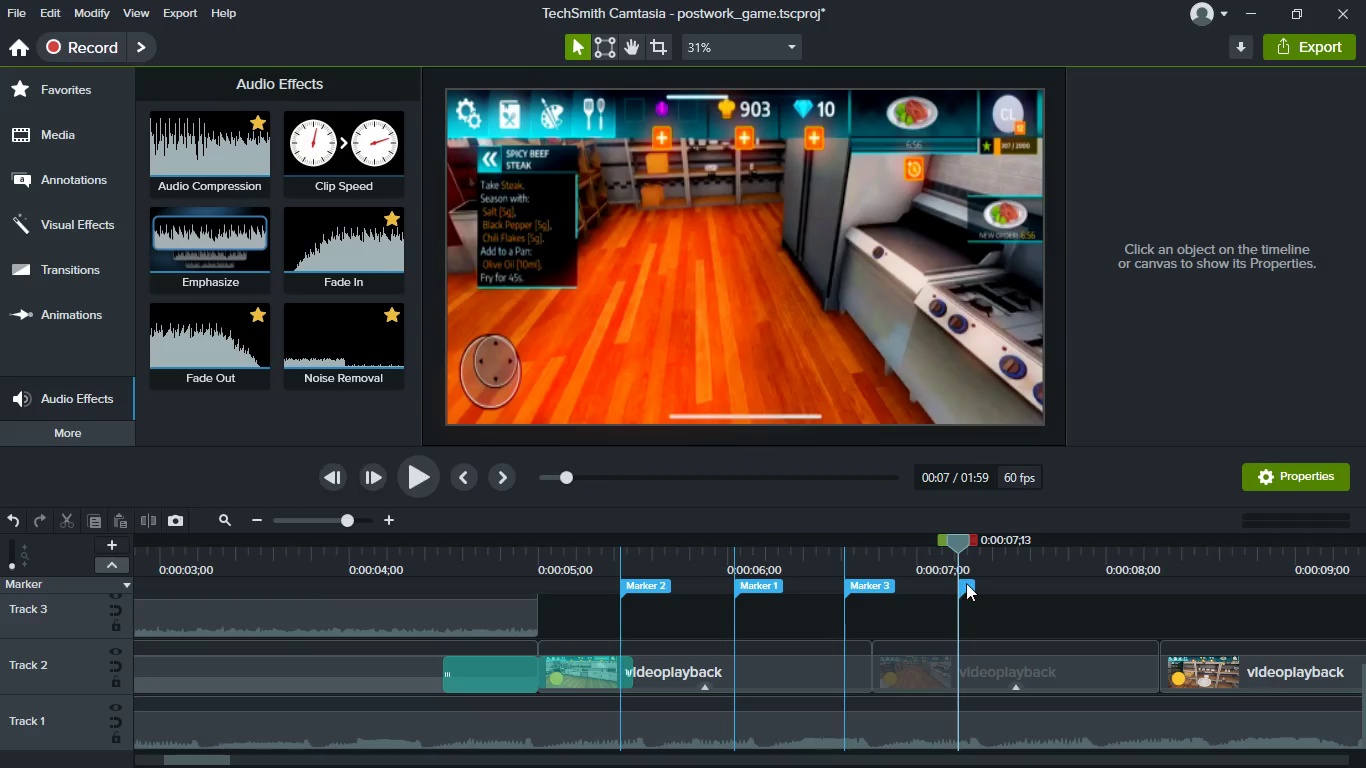 
left_click([966, 583])
 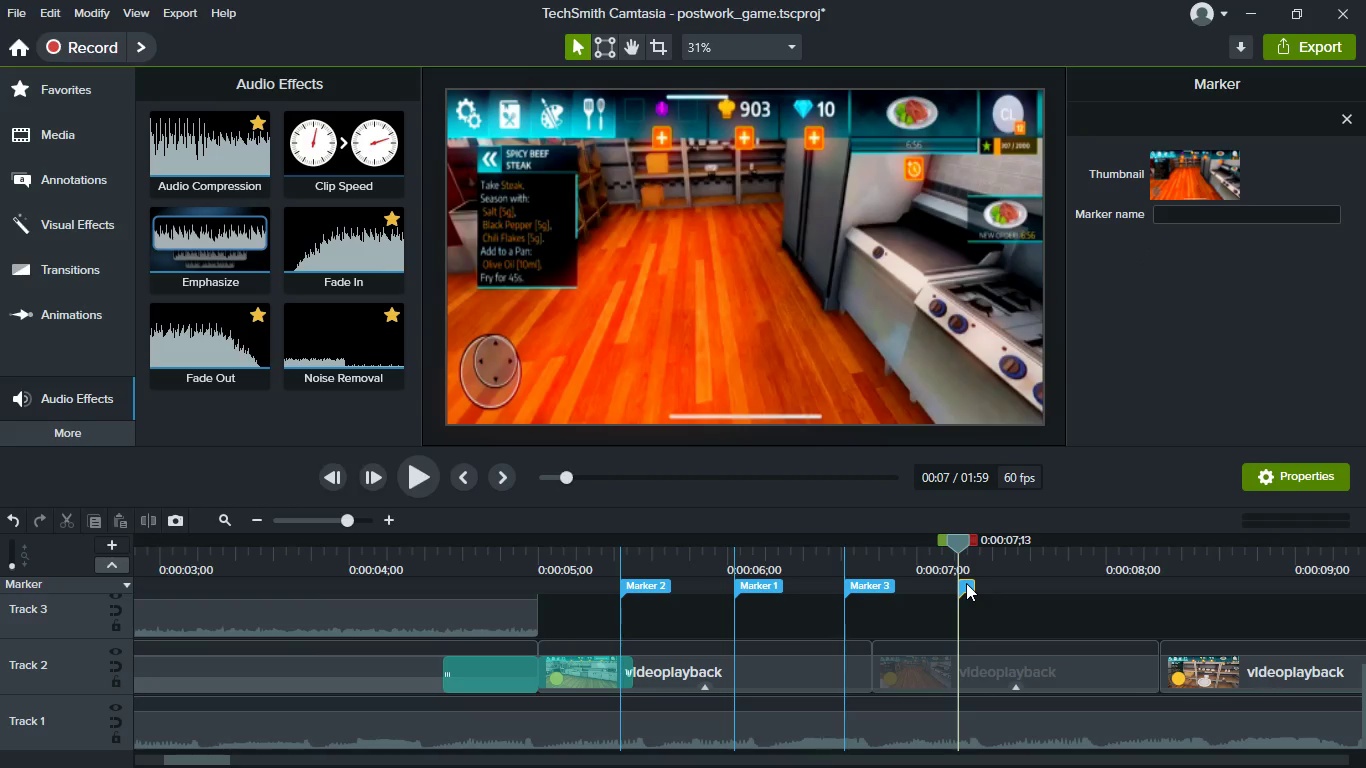 
key(Delete)
 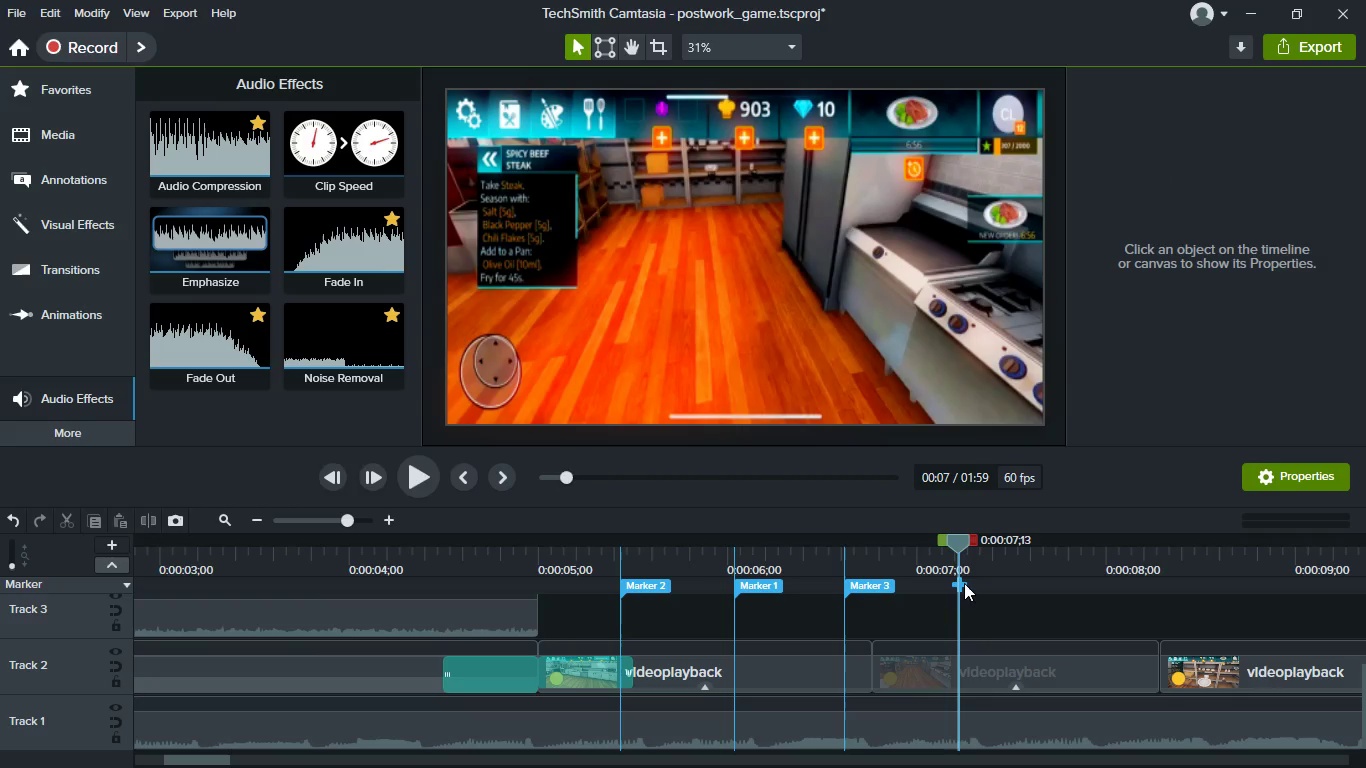 
left_click([961, 583])
 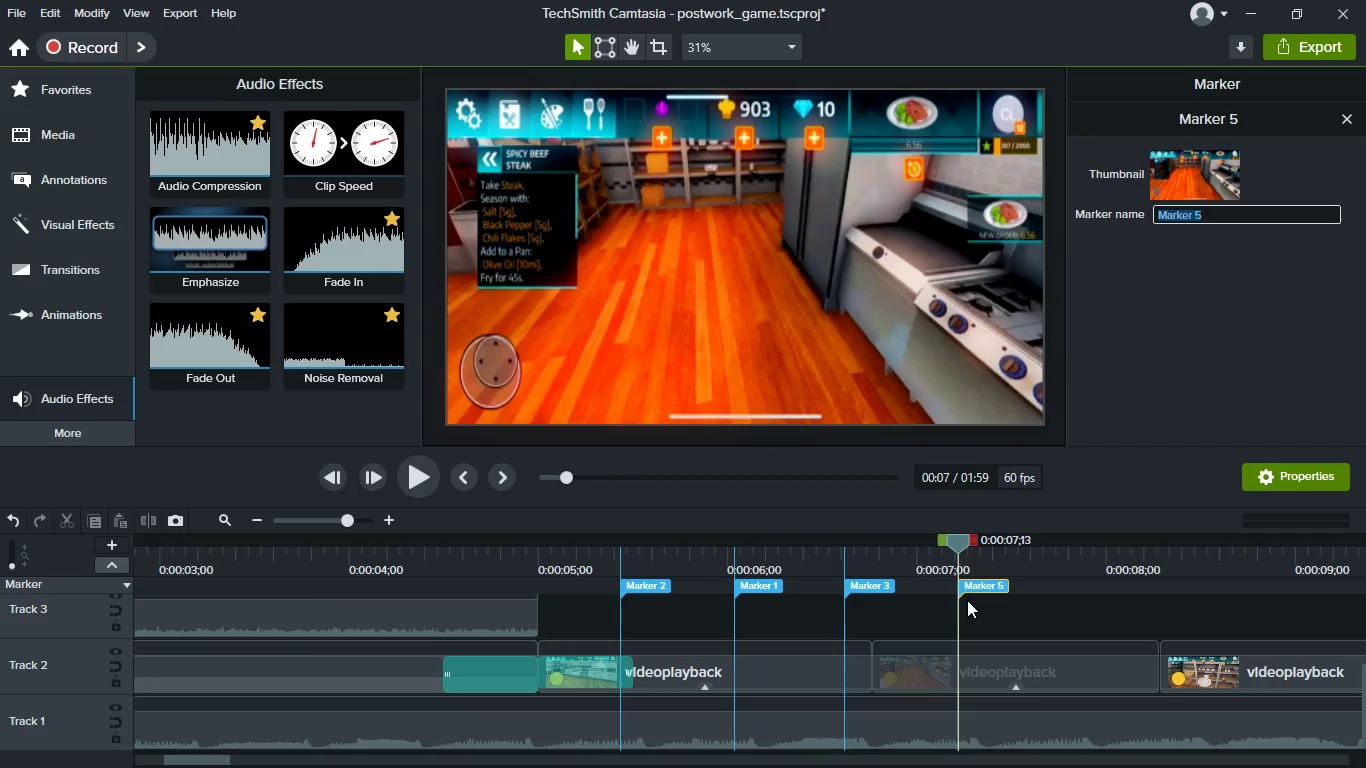 
key(Control+S)
 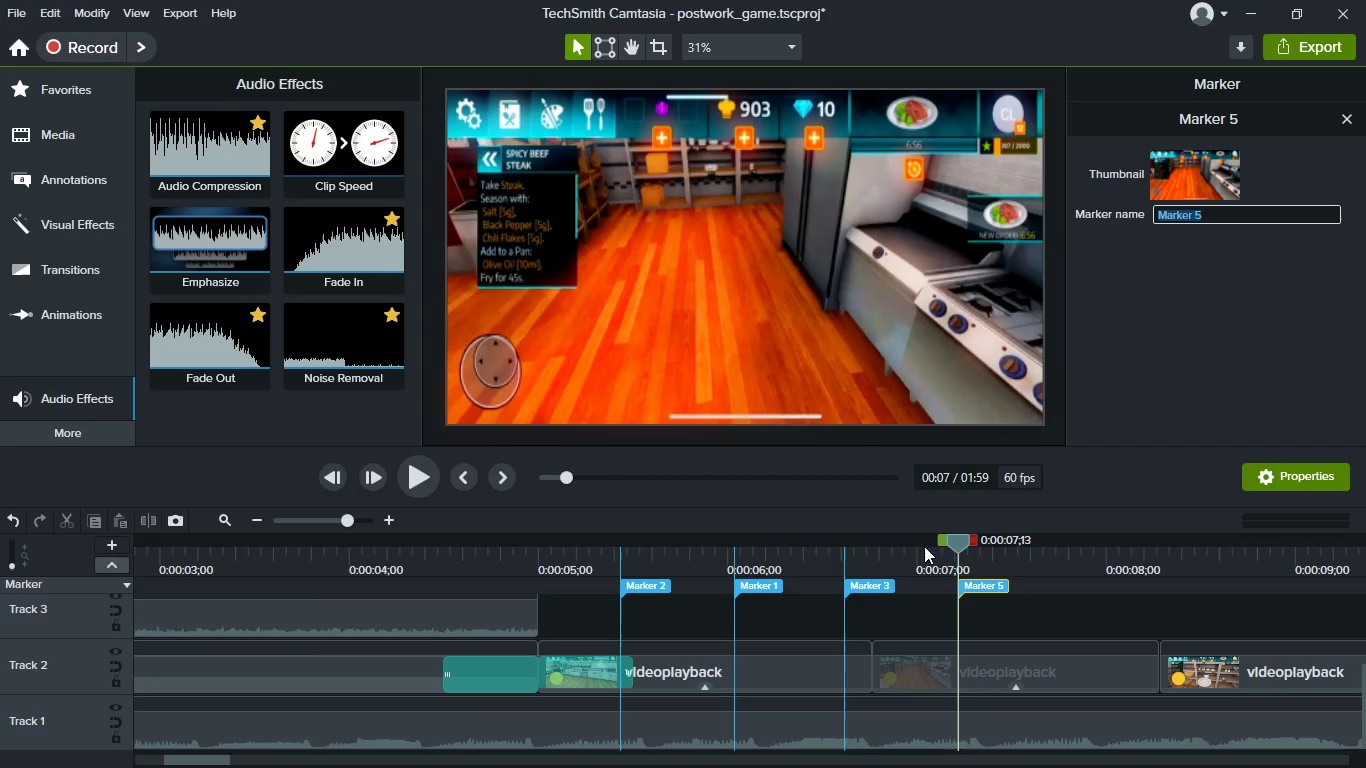 
left_click([911, 559])
 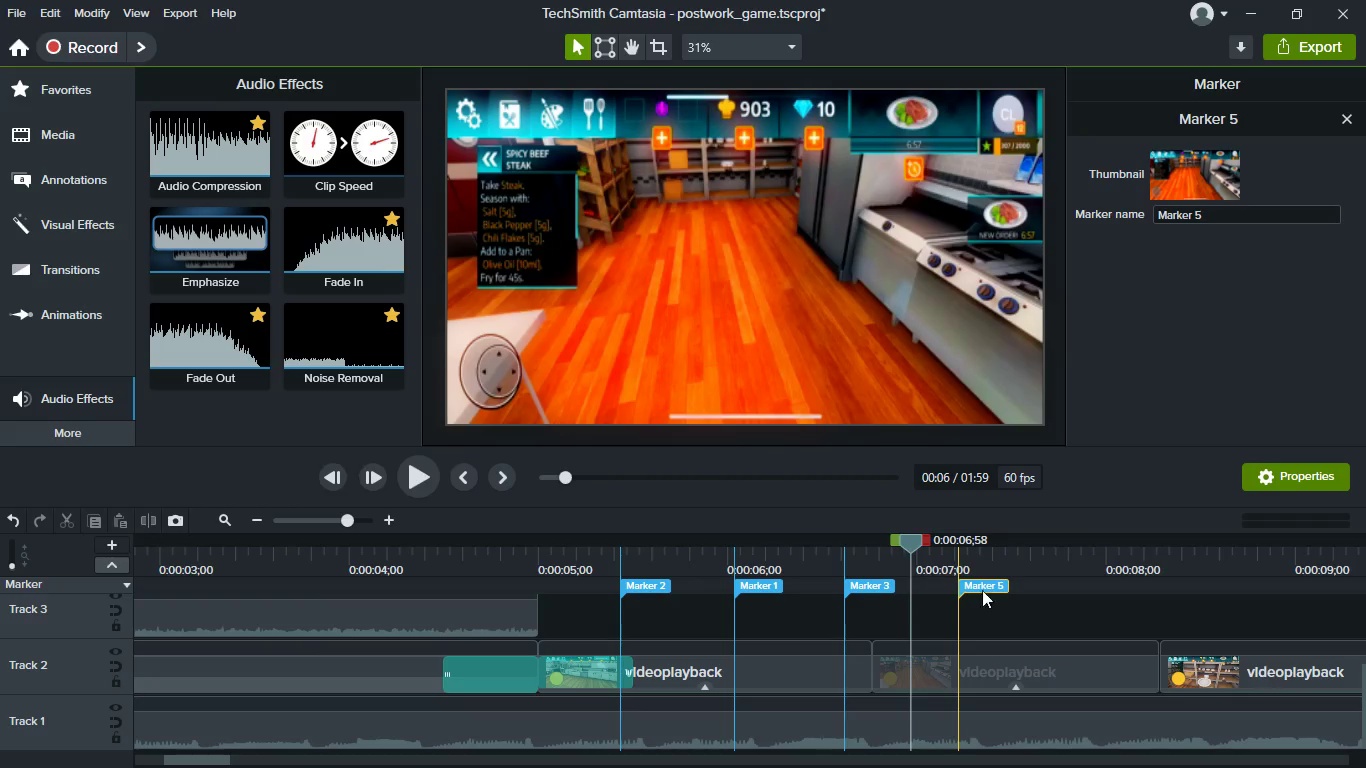 
key(Space)
 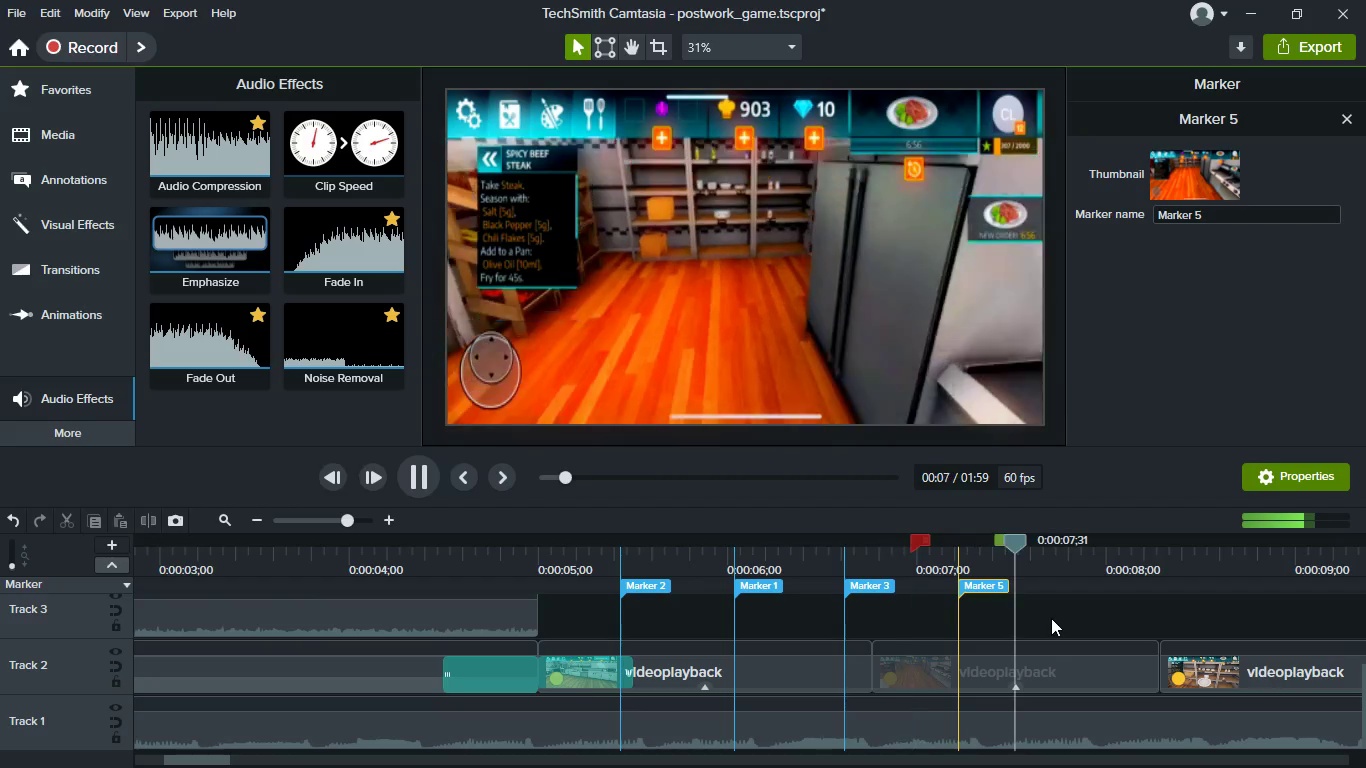 
key(Space)
 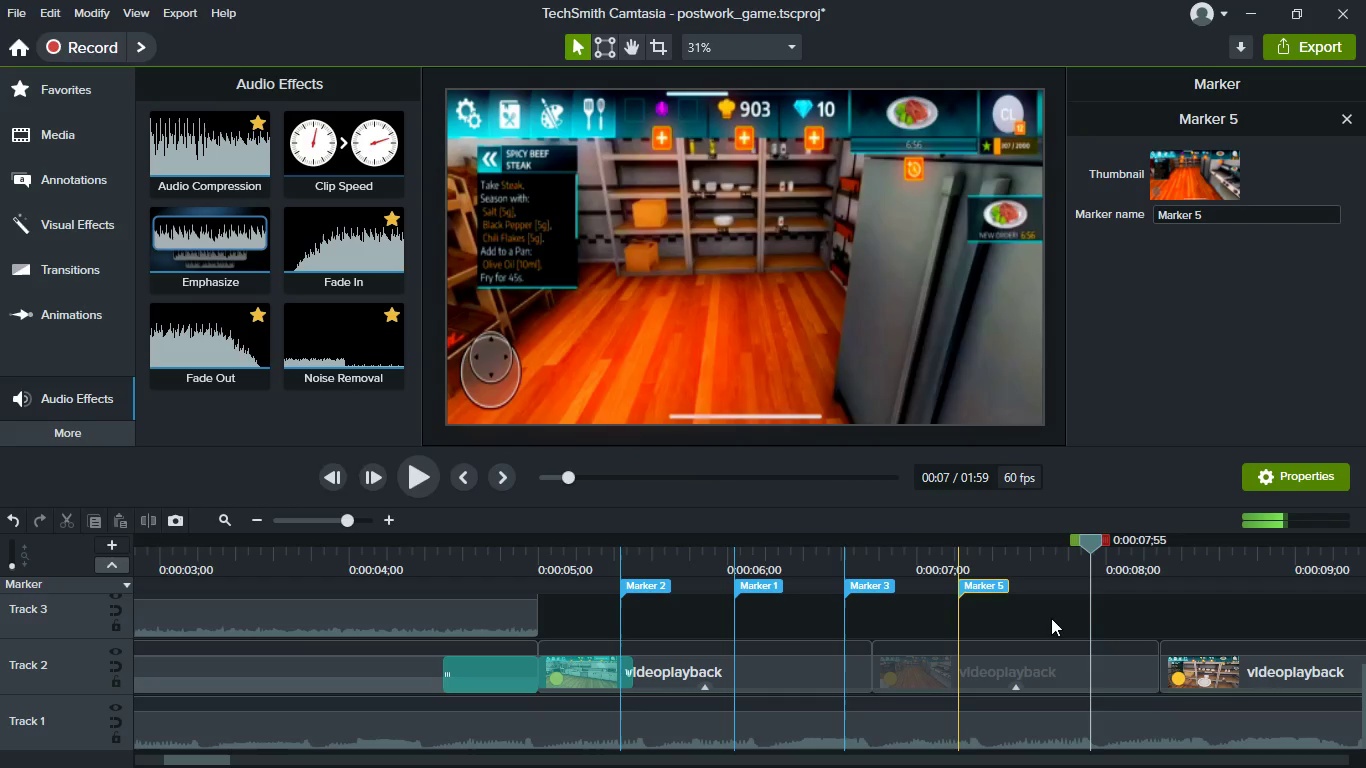 
hold_key(key=ControlLeft, duration=0.52)
scroll: coordinate [1051, 618], scroll_direction: down, amount: 3.0
 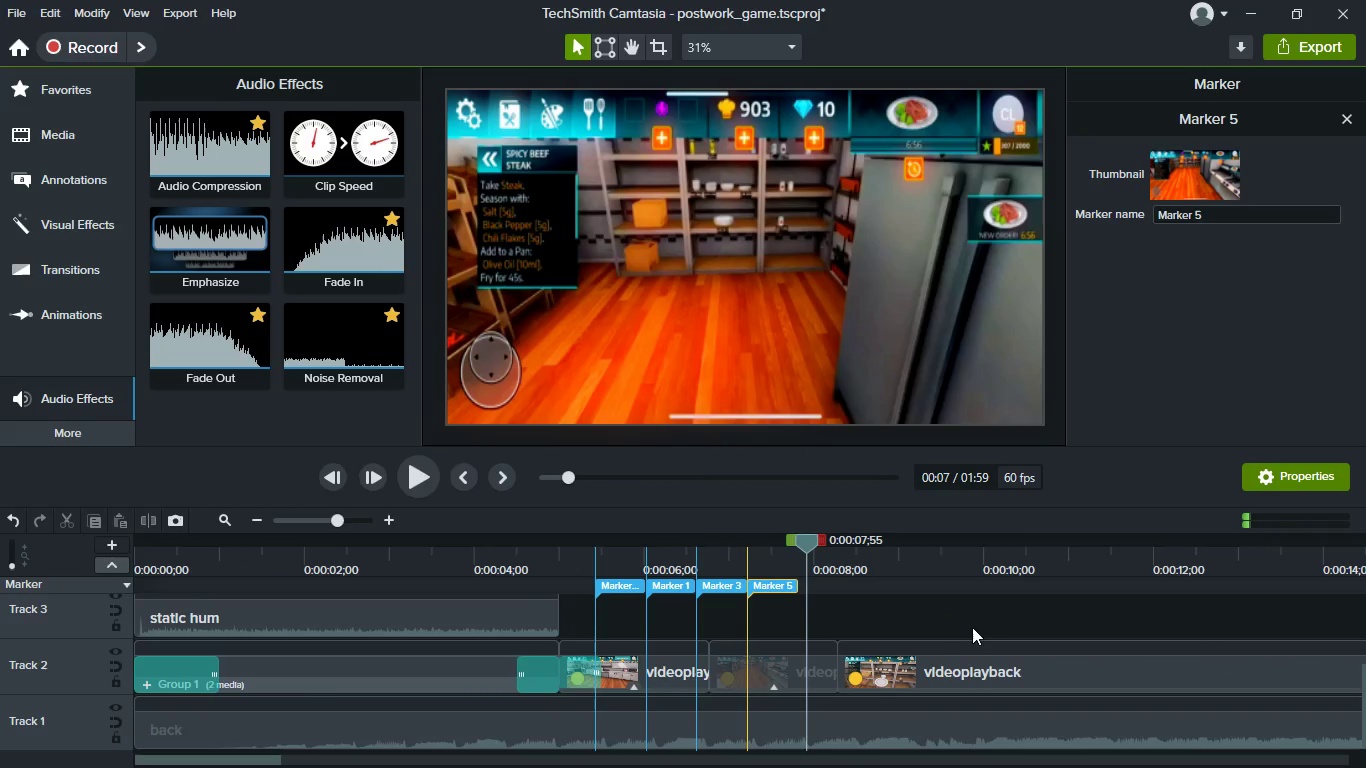 
hold_key(key=ControlLeft, duration=0.47)
scroll: coordinate [865, 673], scroll_direction: up, amount: 2.0
 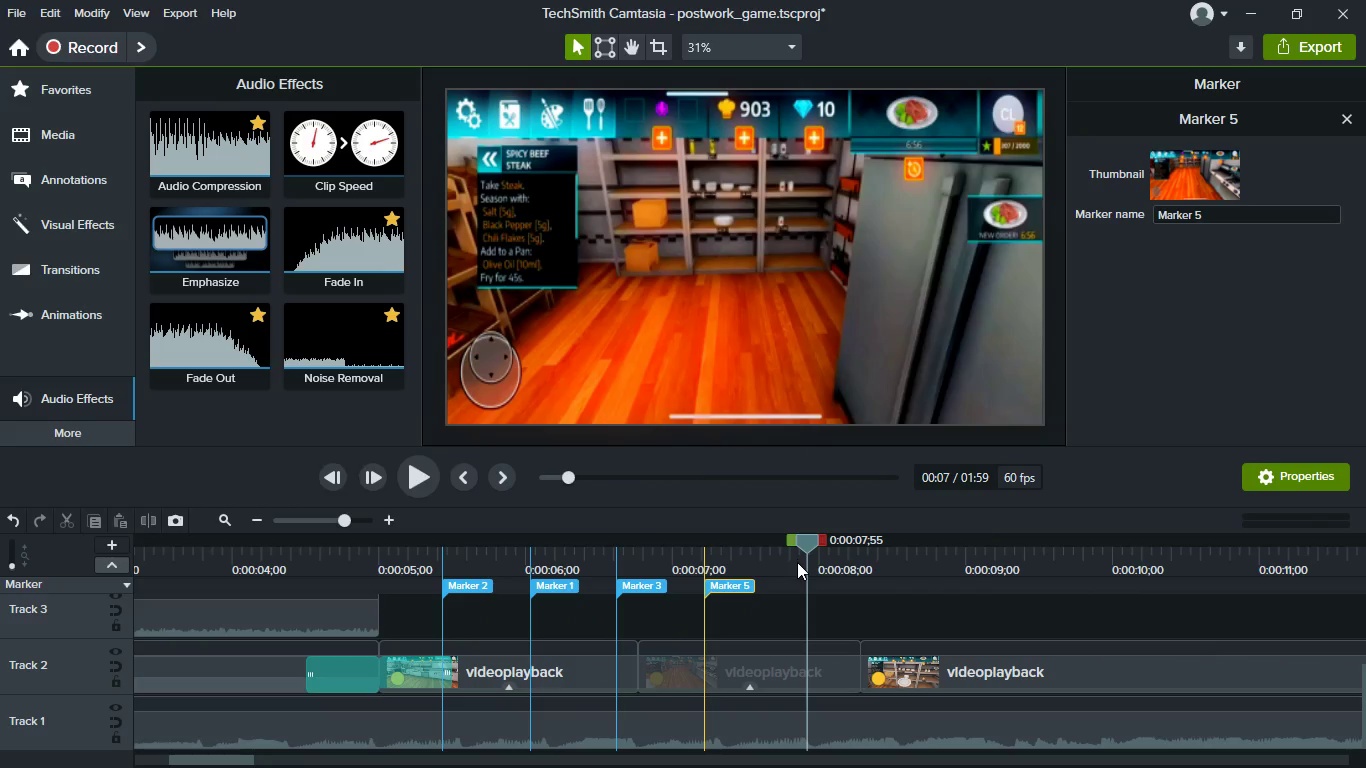 
left_click([797, 562])
 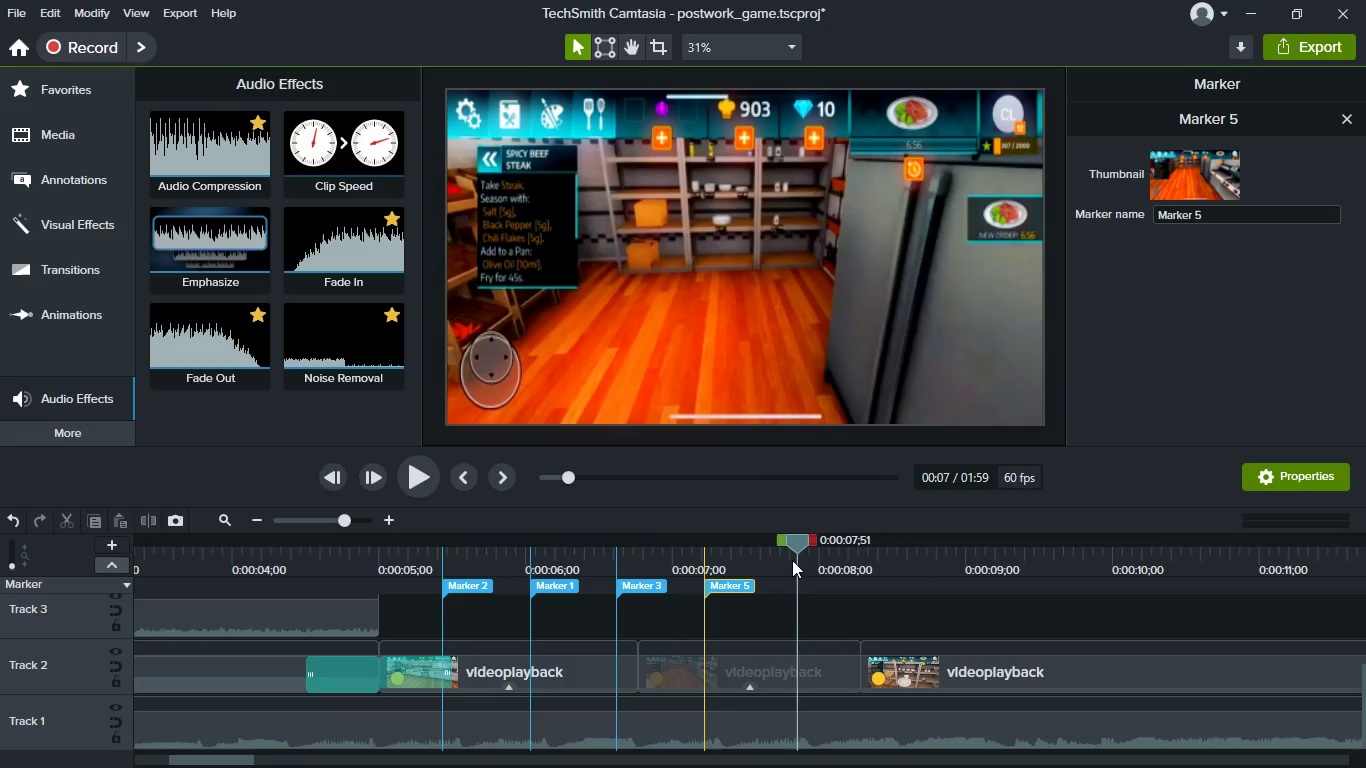 
left_click([792, 560])
 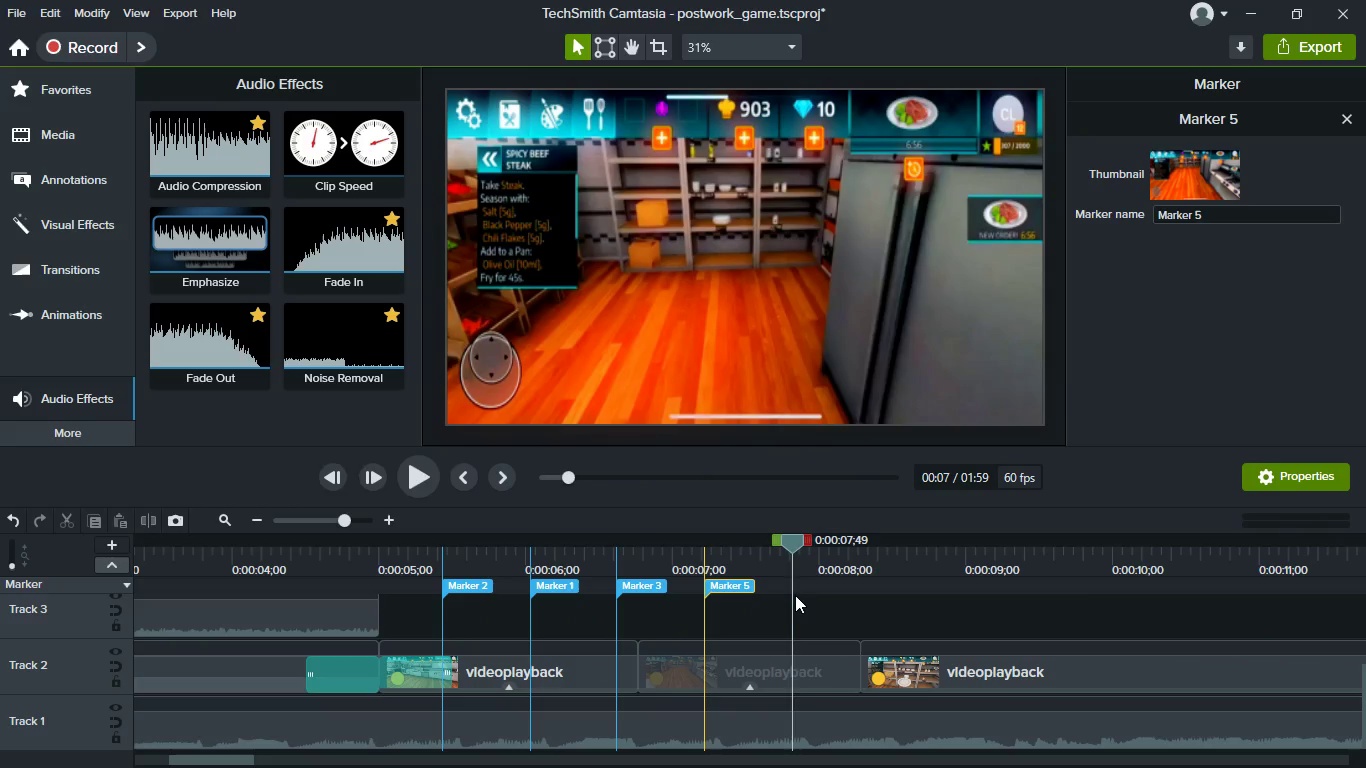 
left_click([792, 589])
 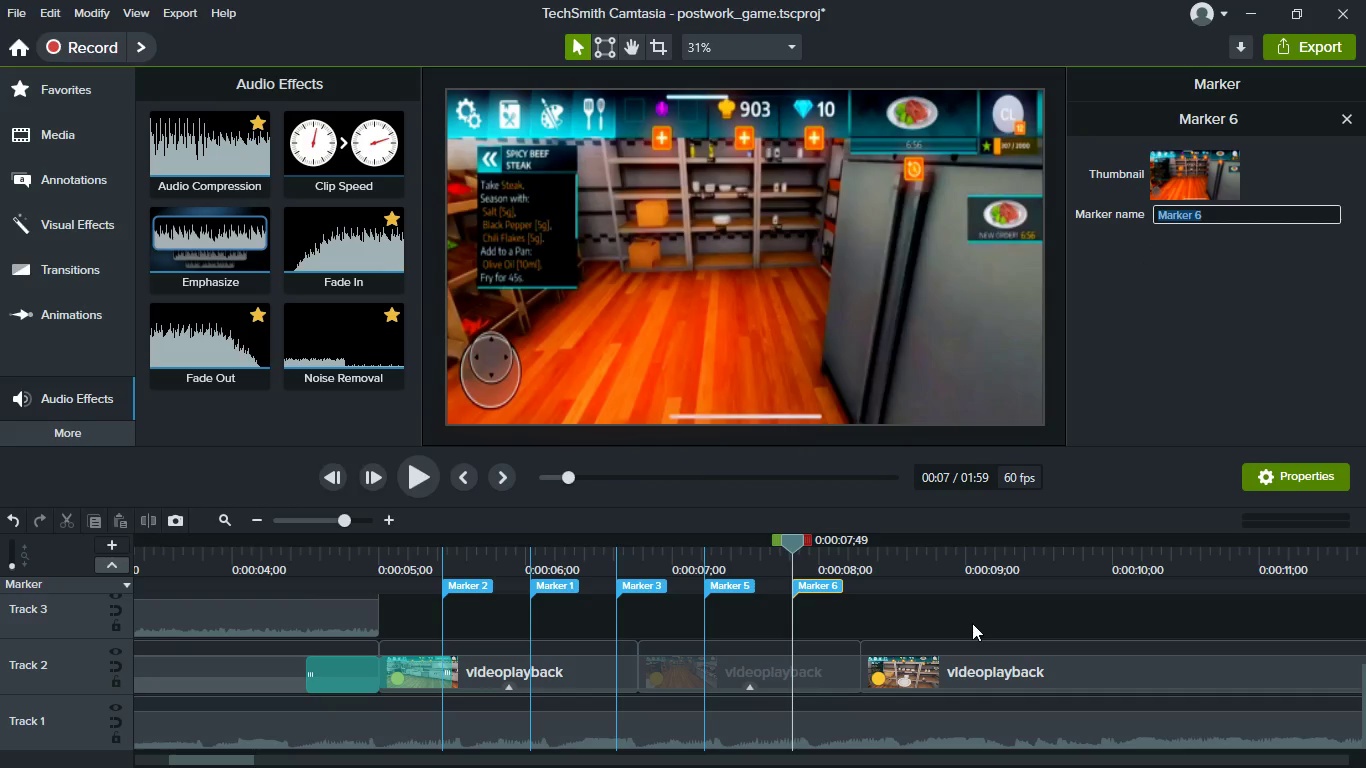 
hold_key(key=ControlLeft, duration=0.55)
scroll: coordinate [966, 623], scroll_direction: down, amount: 1.0
 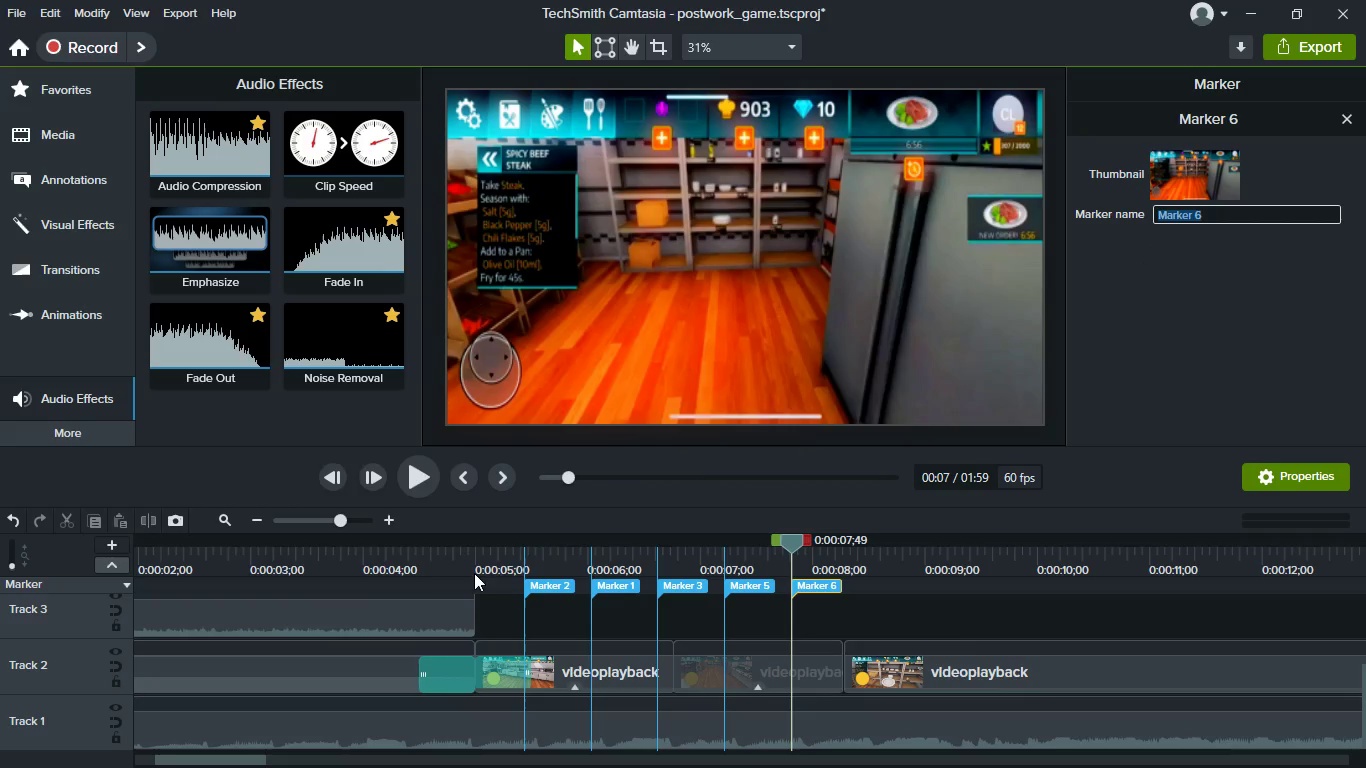 
left_click([446, 560])
 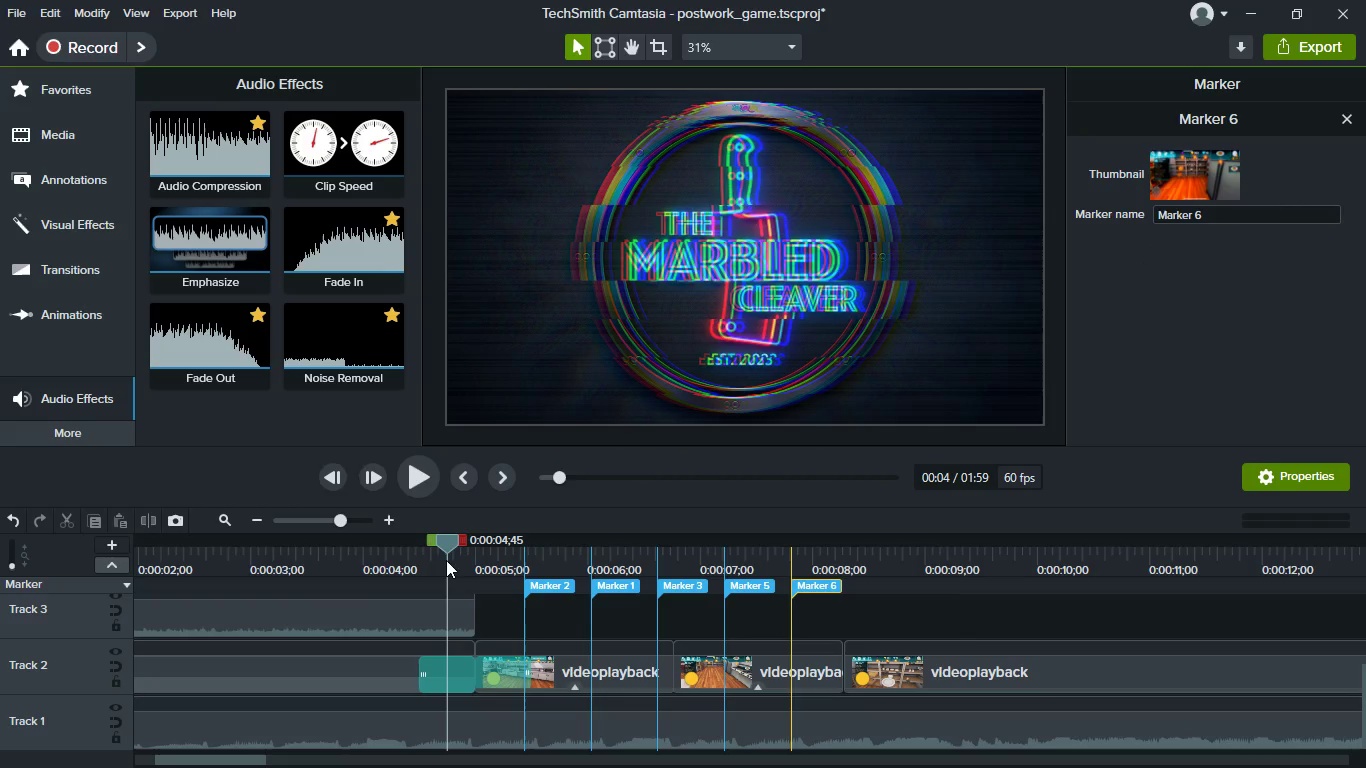 
key(Space)
 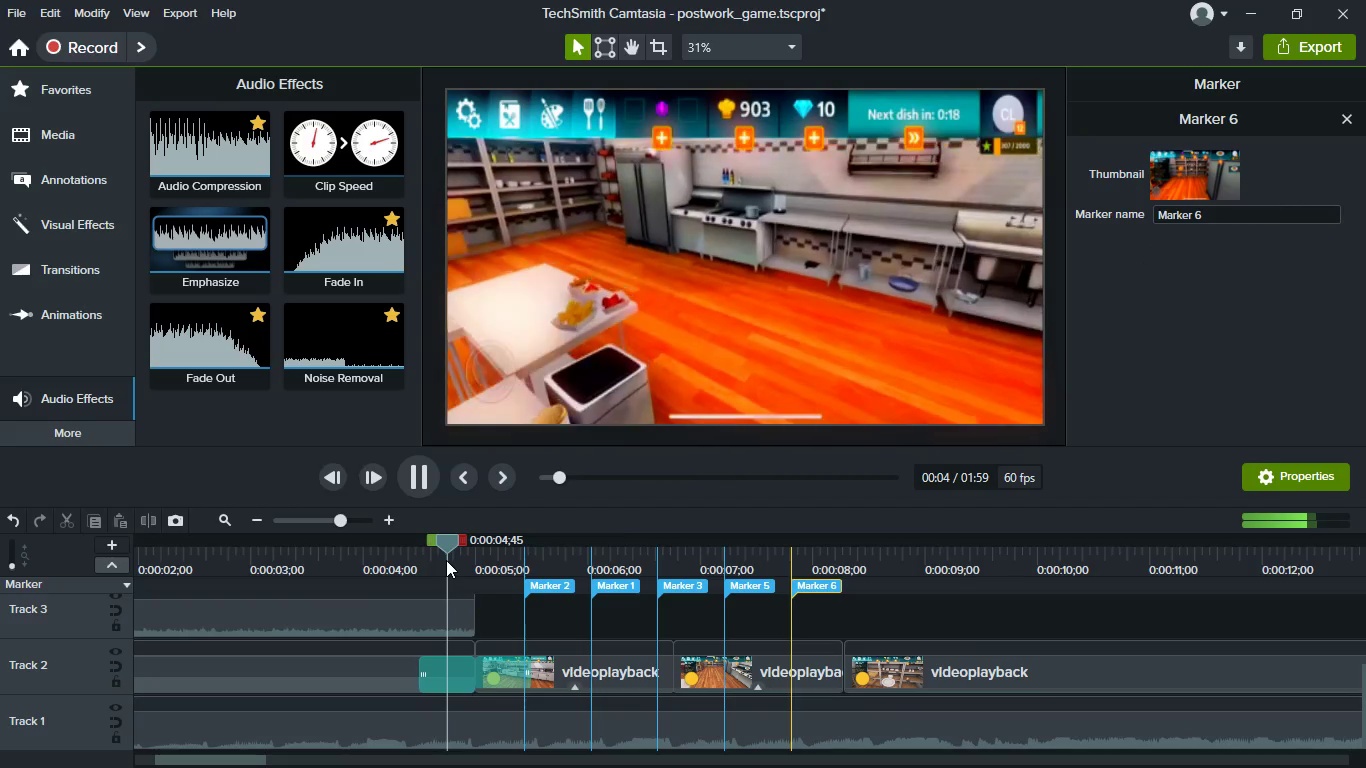 
key(Space)
 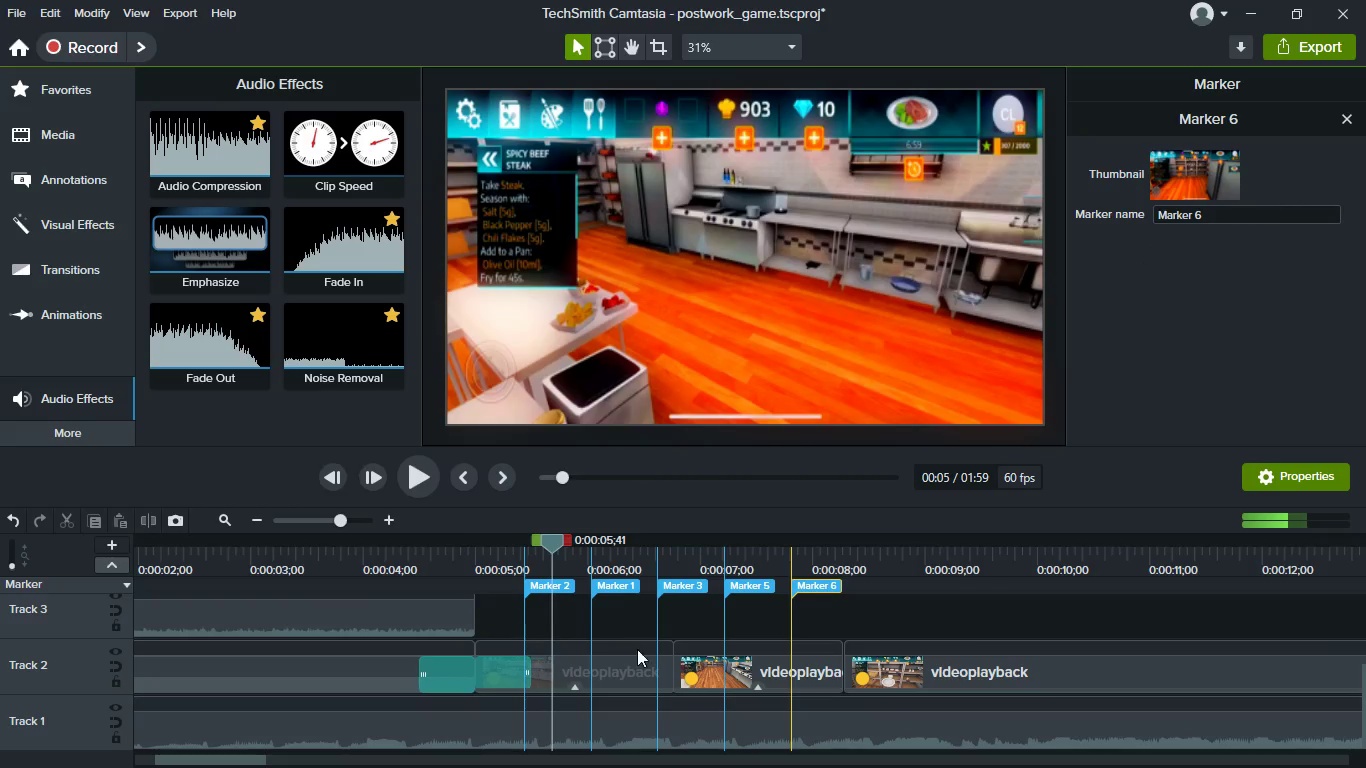 
hold_key(key=ControlLeft, duration=0.5)
scroll: coordinate [601, 648], scroll_direction: down, amount: 1.0
 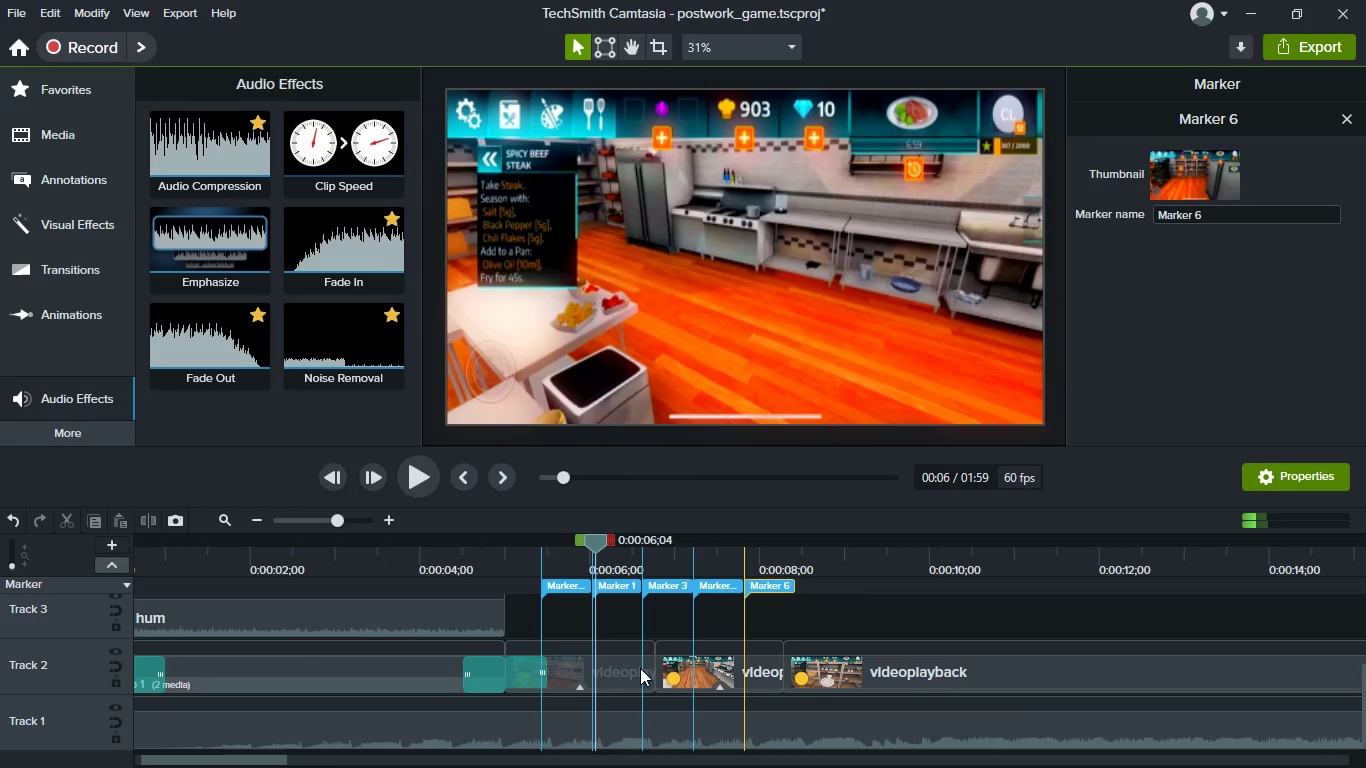 
mouse_move([565, 663])
 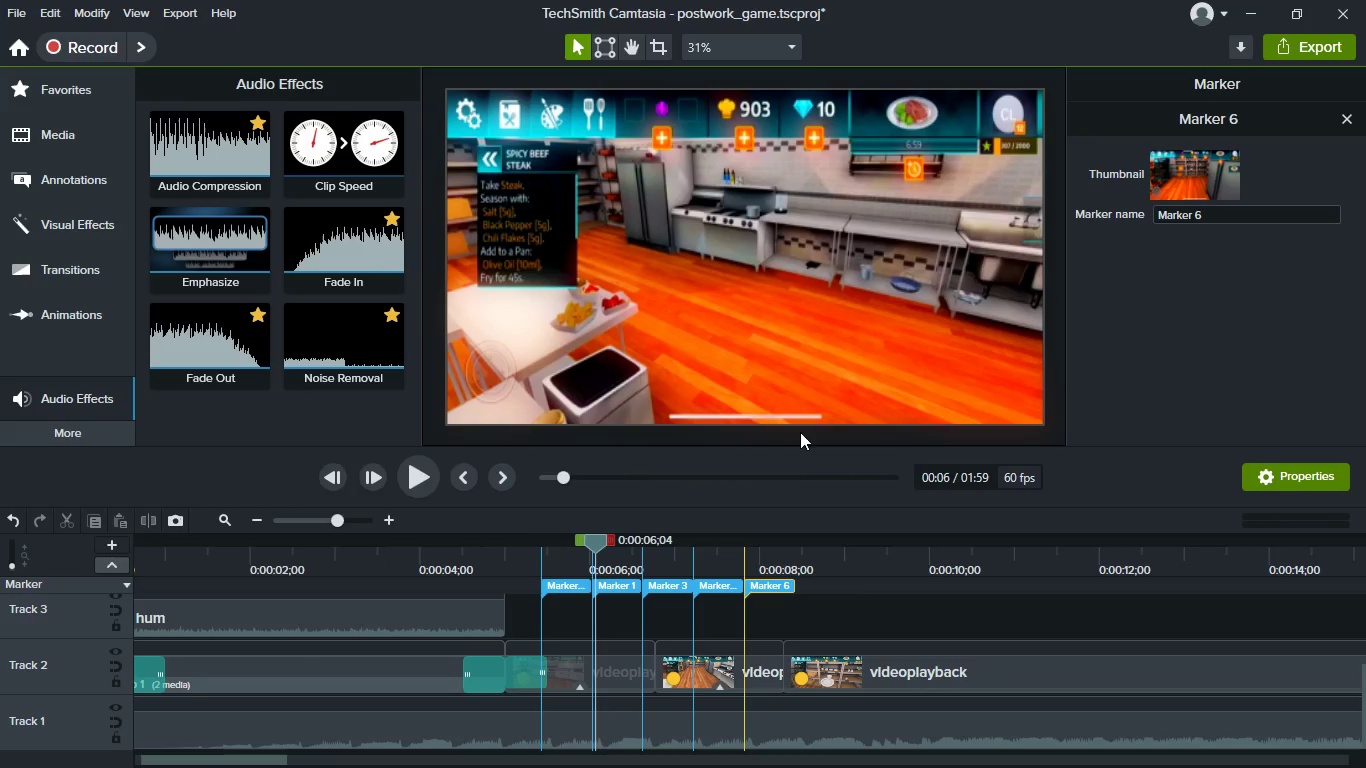 
hold_key(key=ControlLeft, duration=0.59)
scroll: coordinate [596, 636], scroll_direction: down, amount: 1.0
 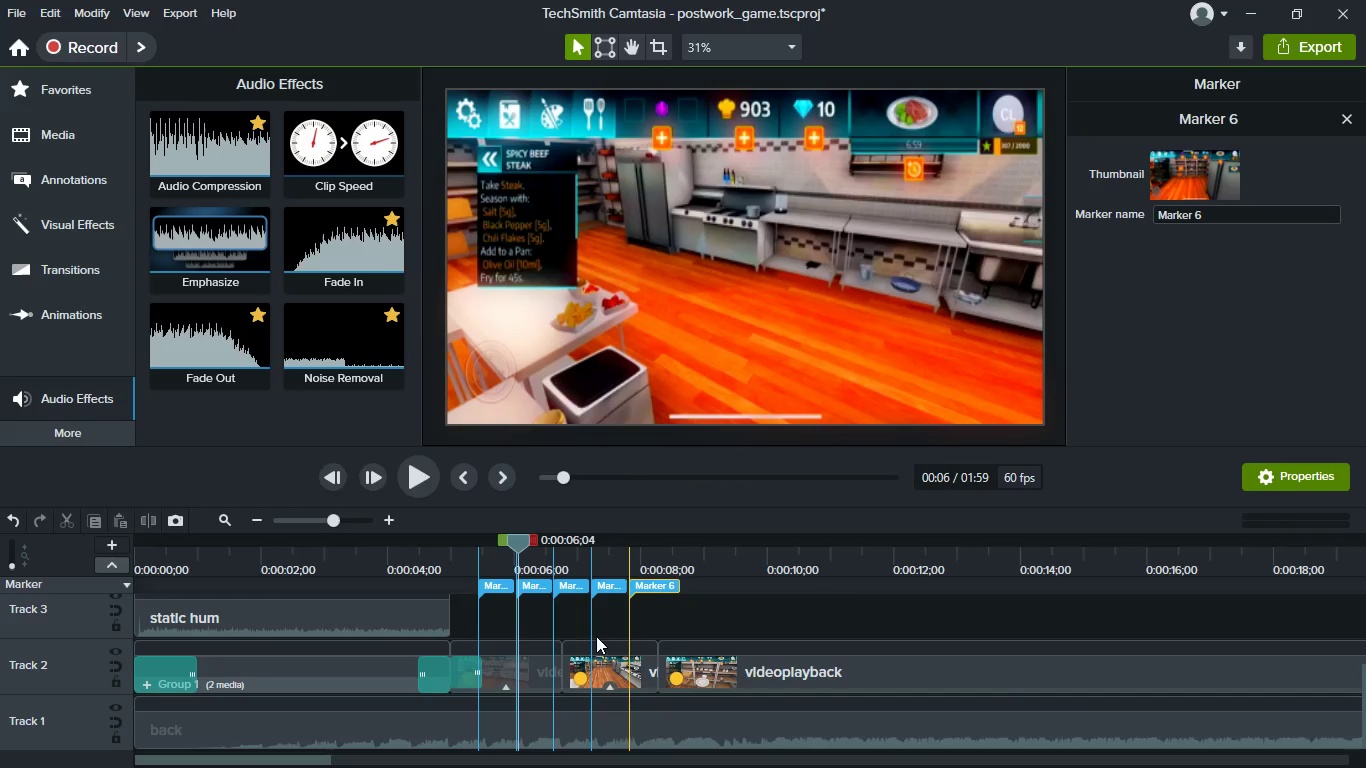 
hold_key(key=ControlLeft, duration=0.42)
scroll: coordinate [498, 659], scroll_direction: up, amount: 3.0
 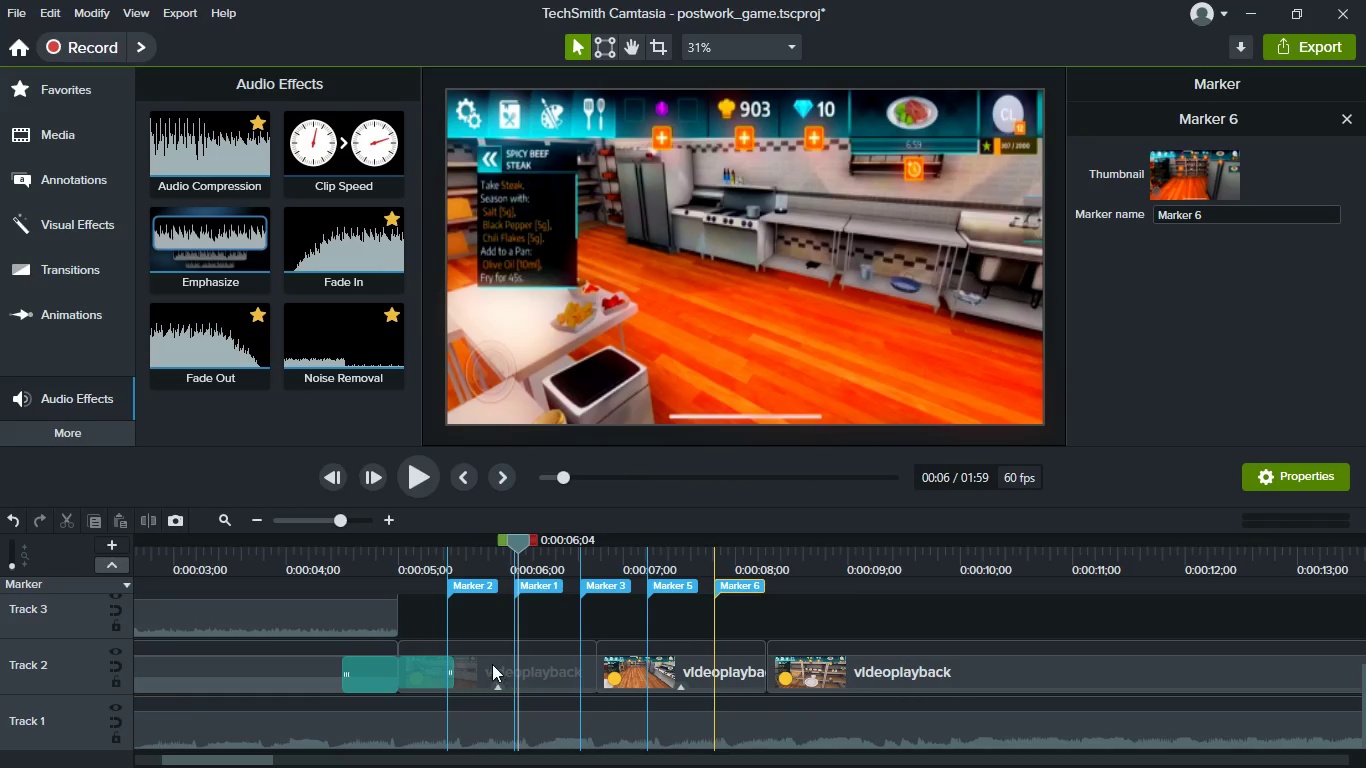 
left_click([492, 664])
 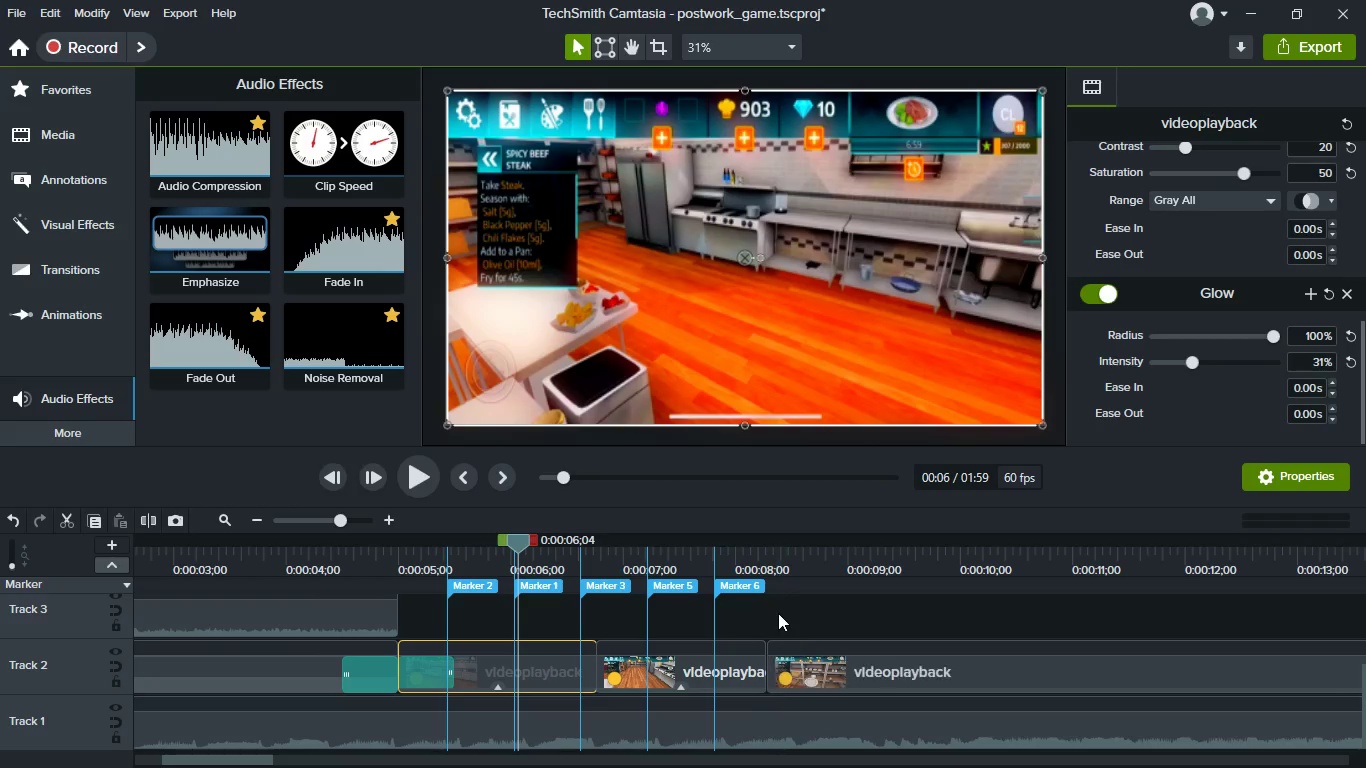 
hold_key(key=ControlLeft, duration=0.56)